 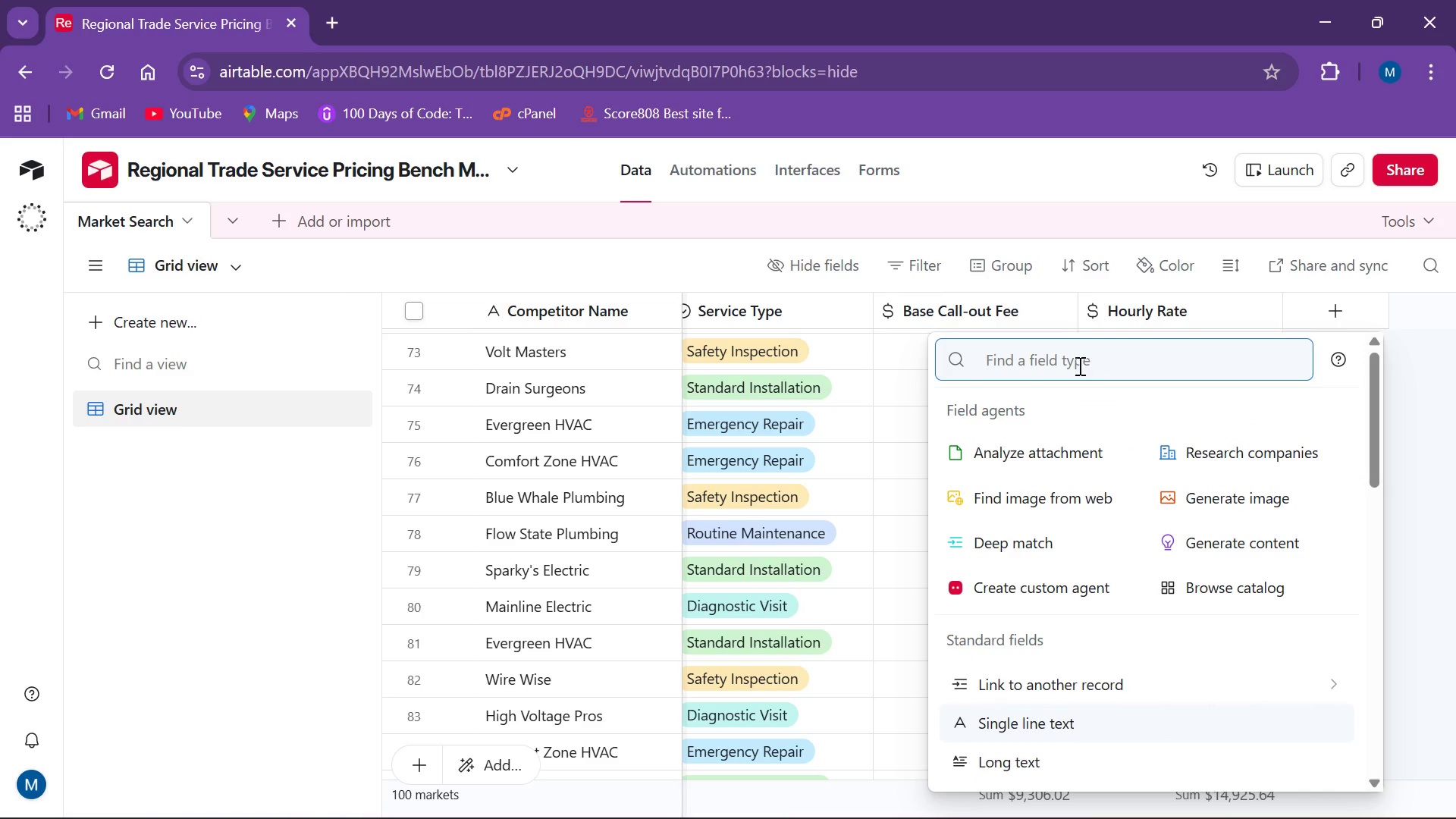 
type(formu)
 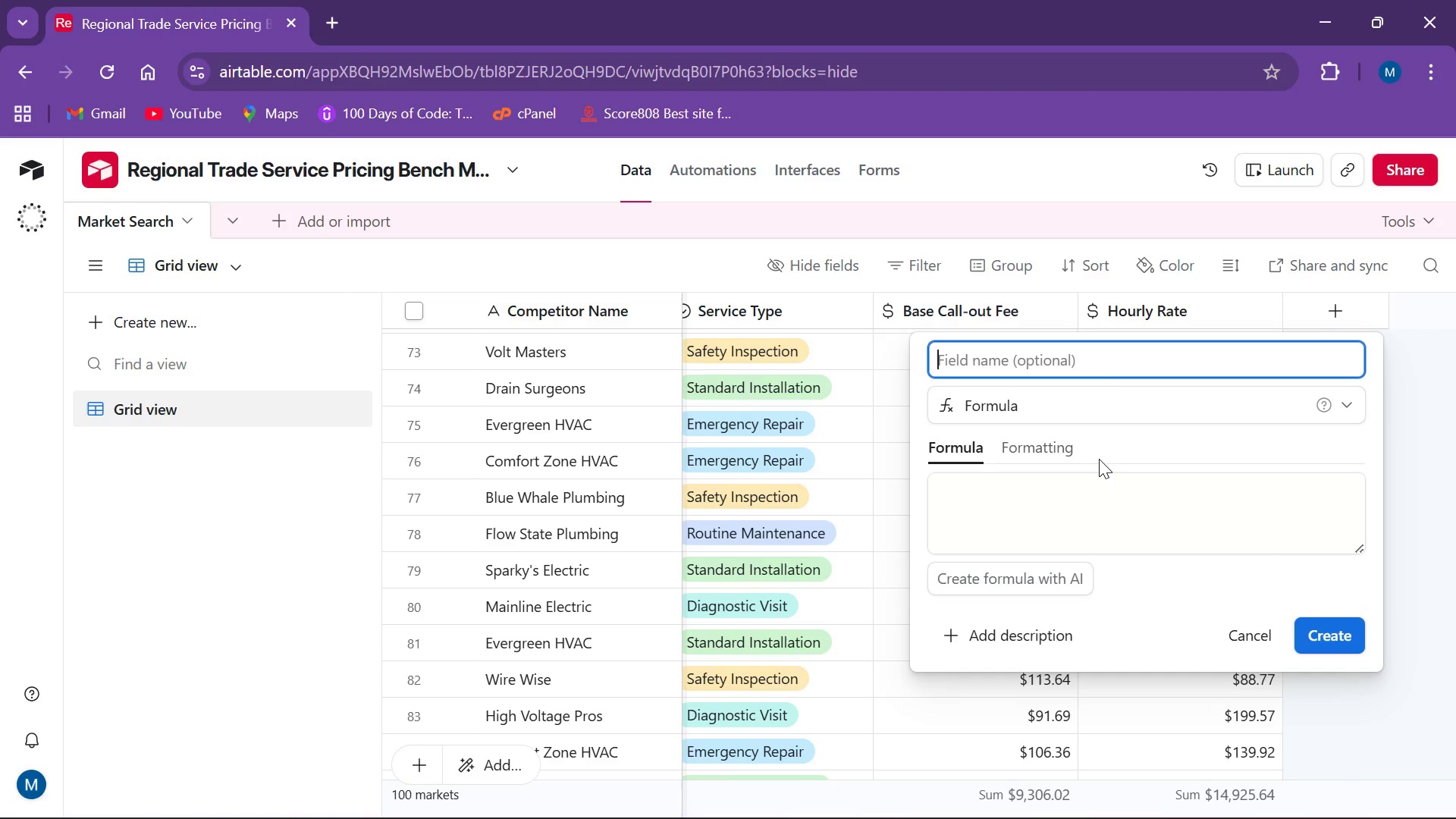 
wait(11.02)
 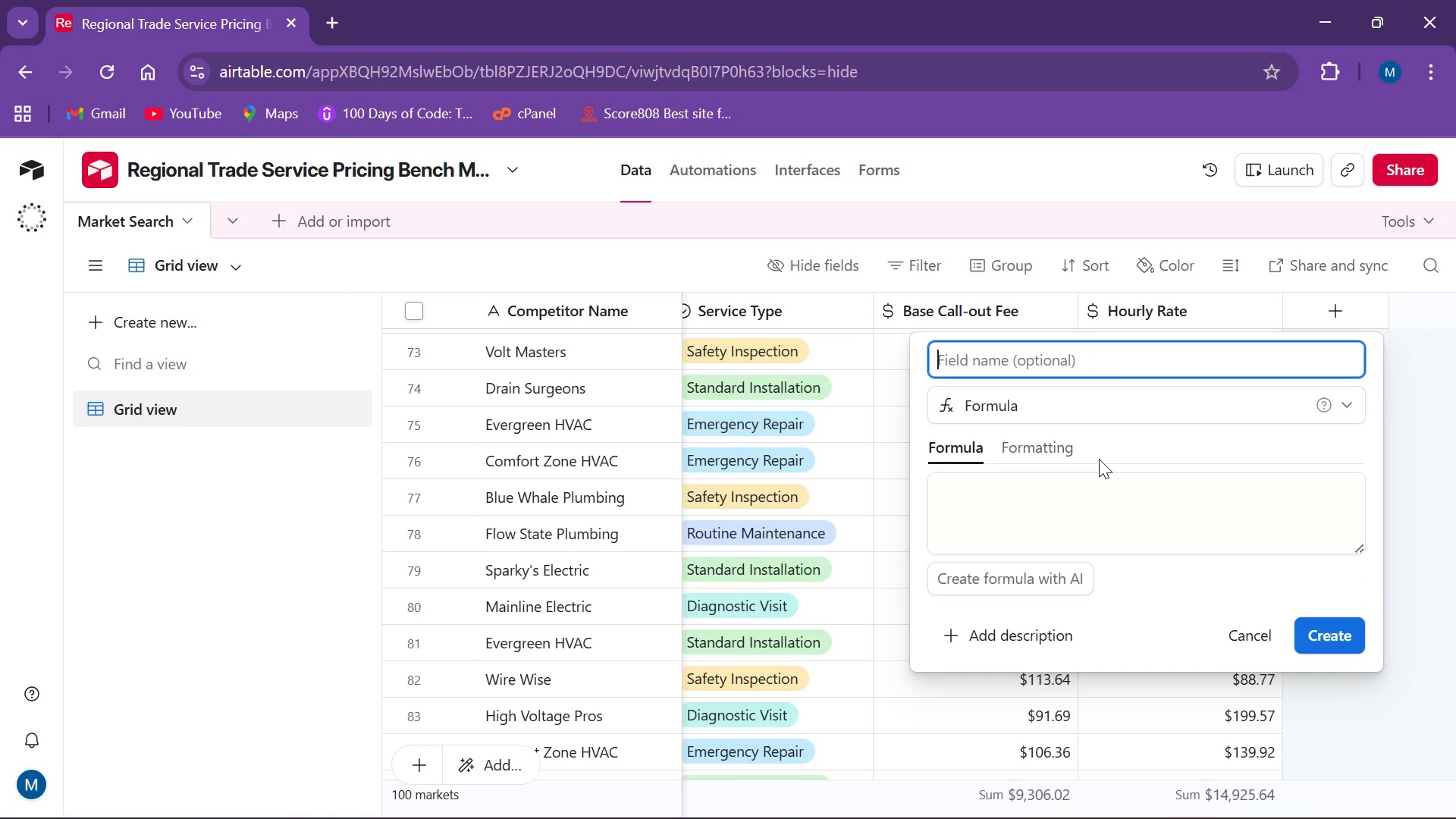 
type(Standard 2-Hour JobCost)
 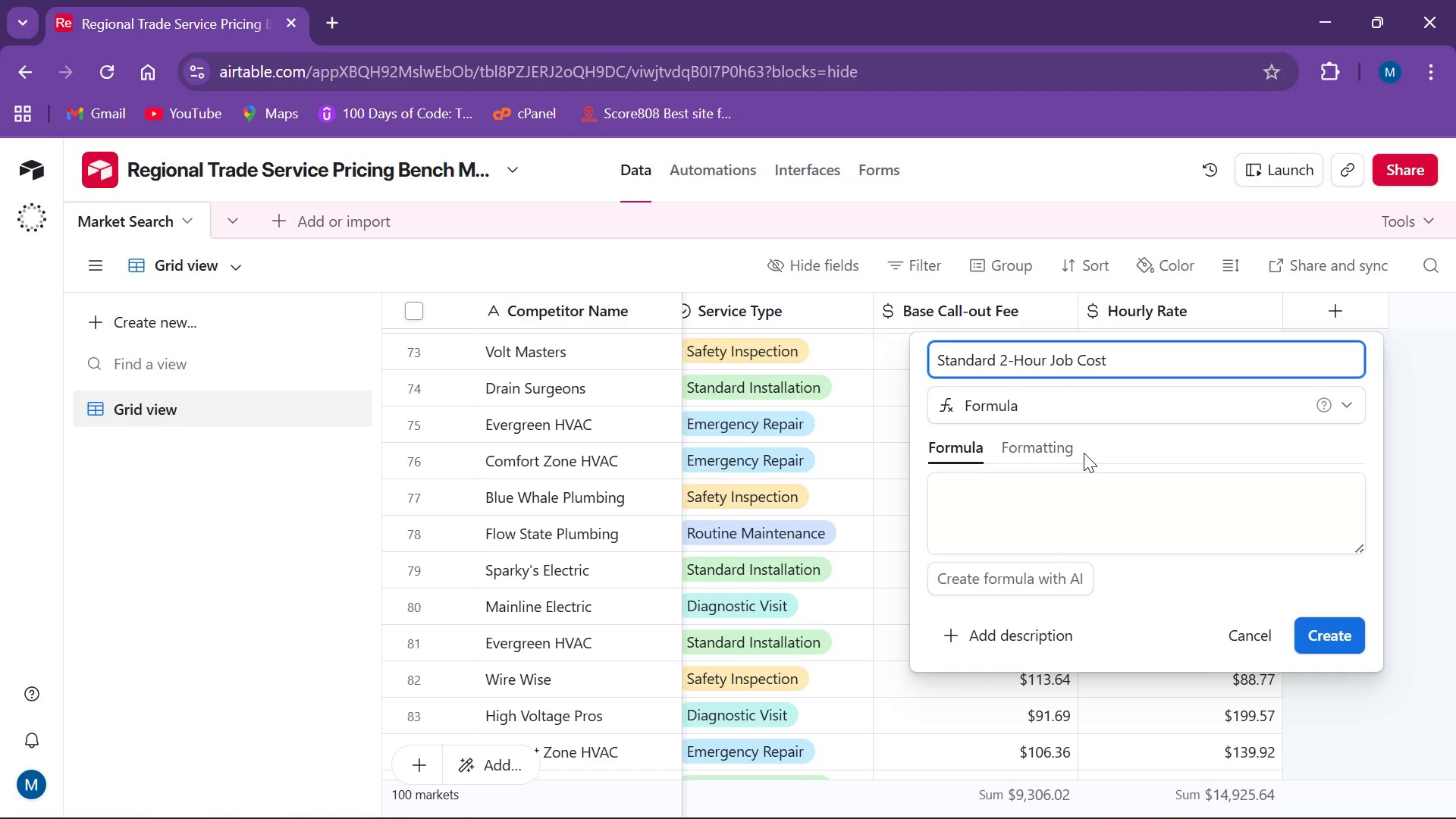 
left_click([1057, 357])
 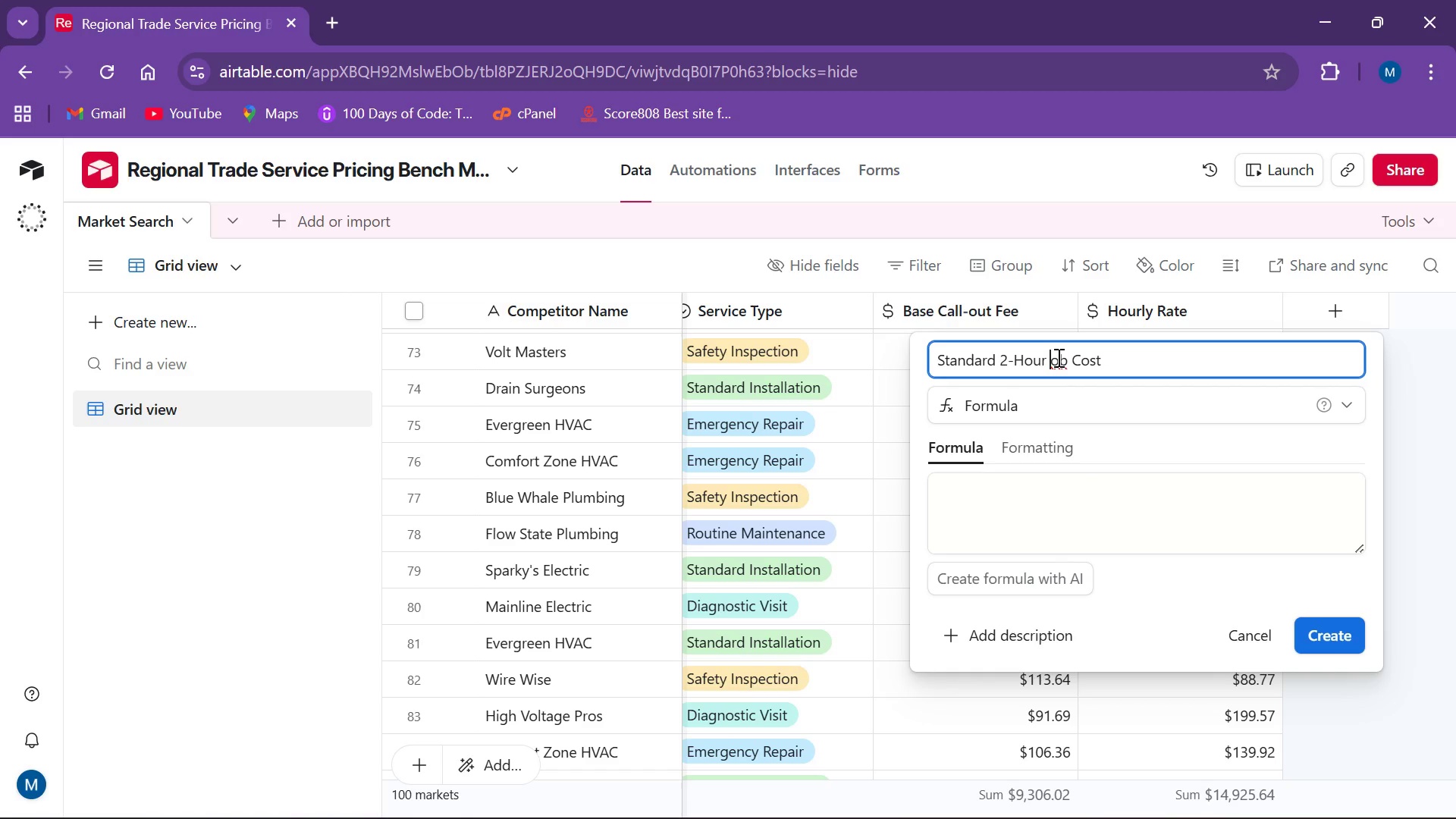 
key(Backspace)
 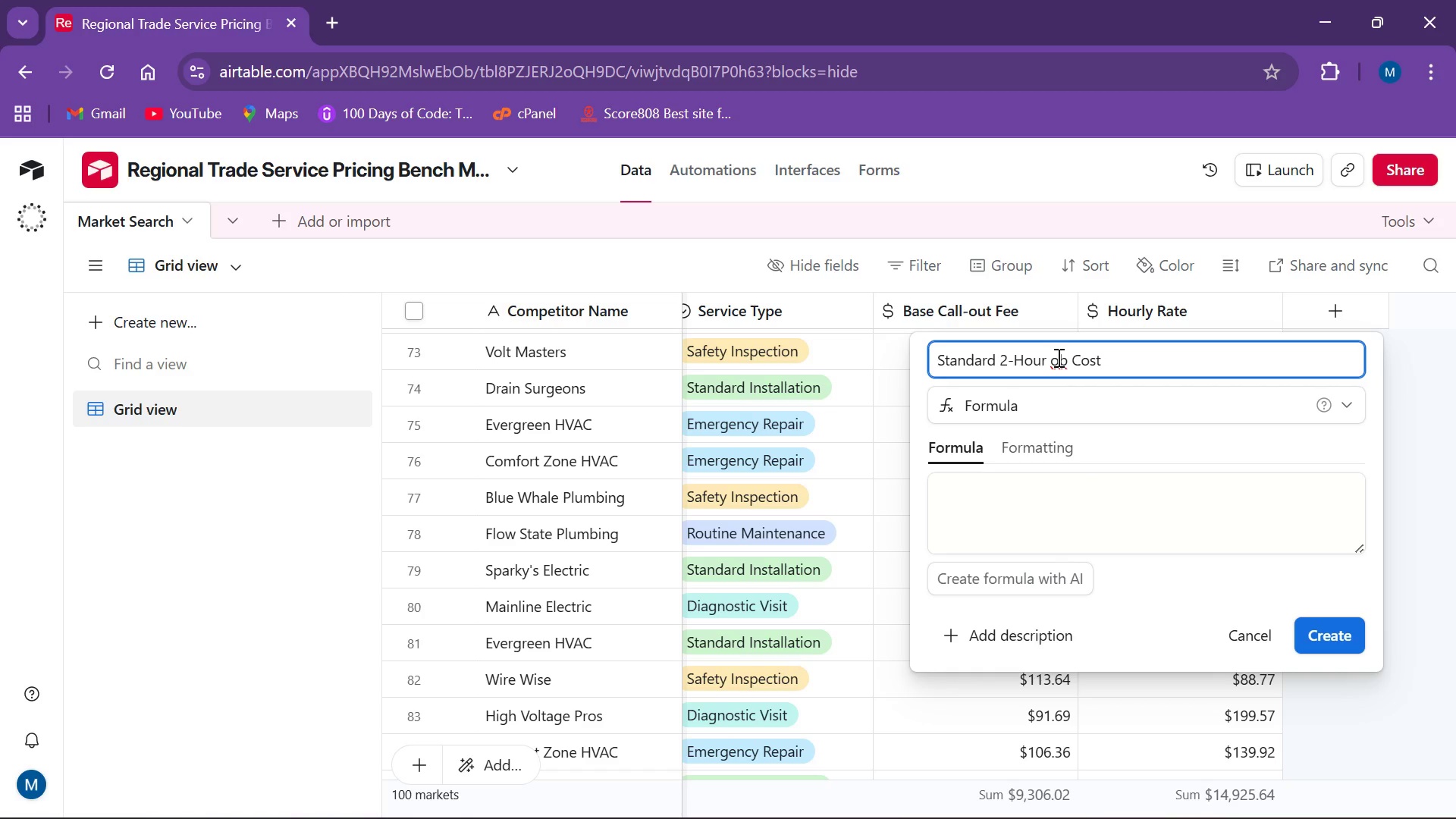 
key(CapsLock)
 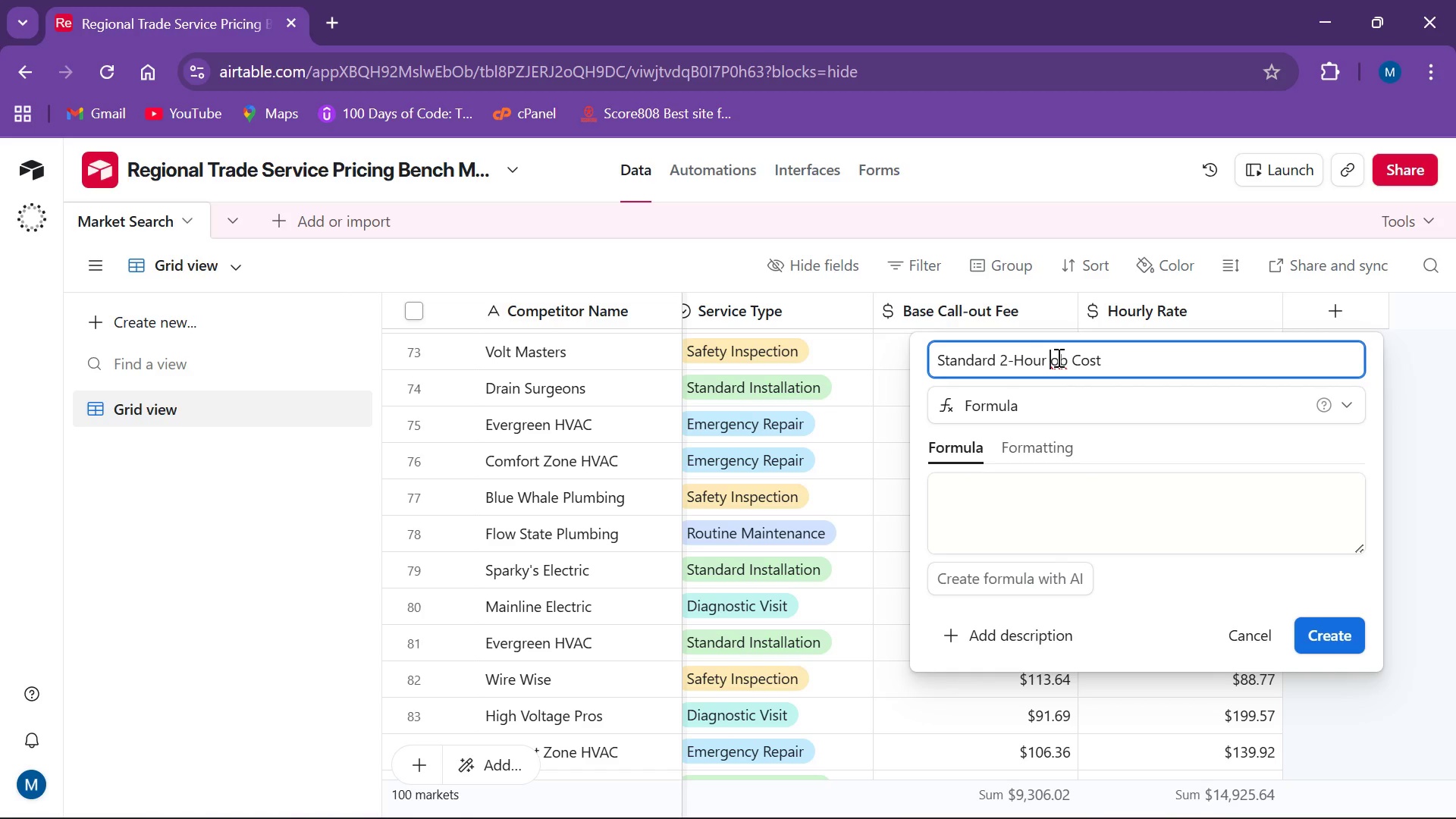 
key(J)
 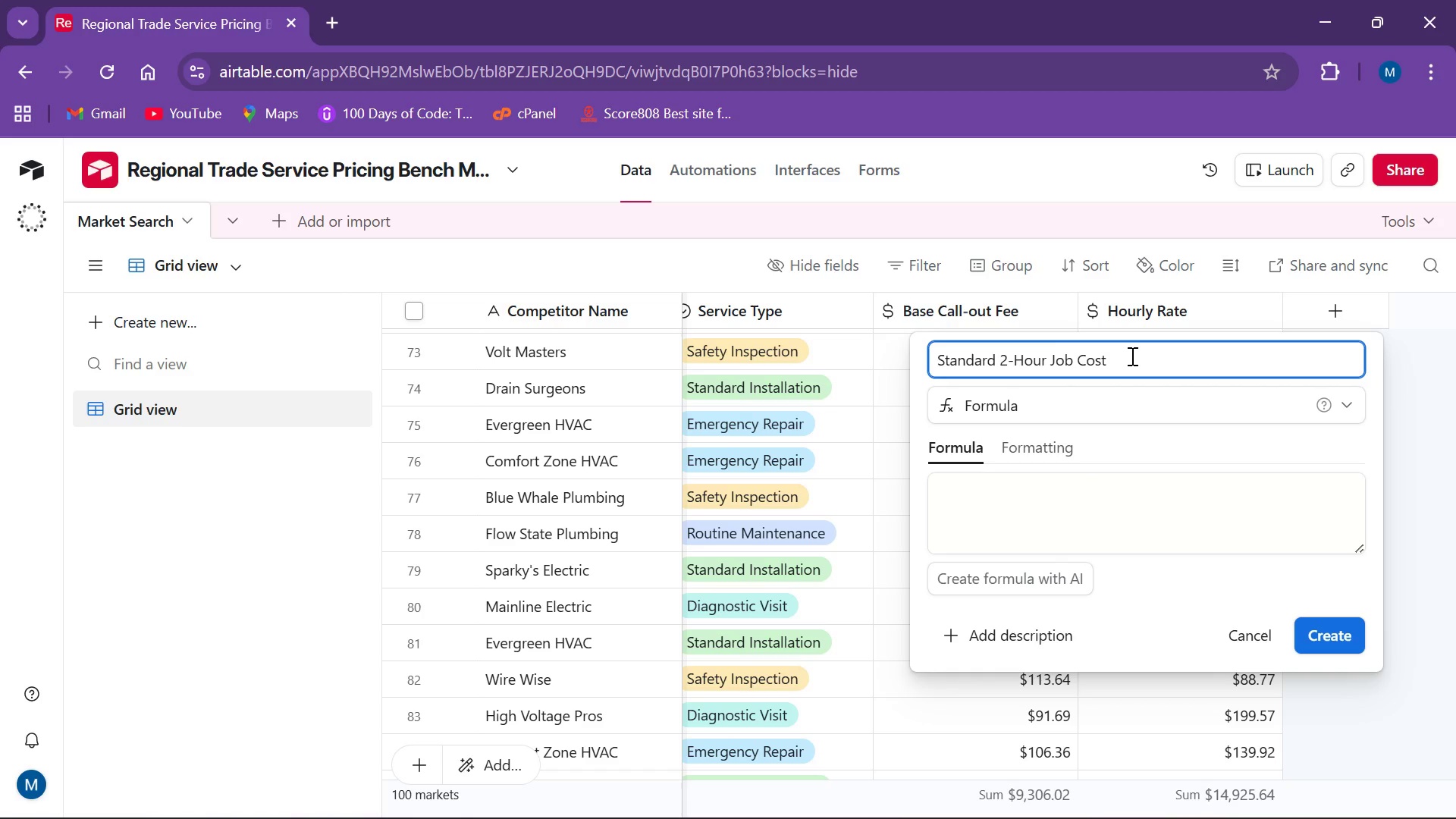 
key(CapsLock)
 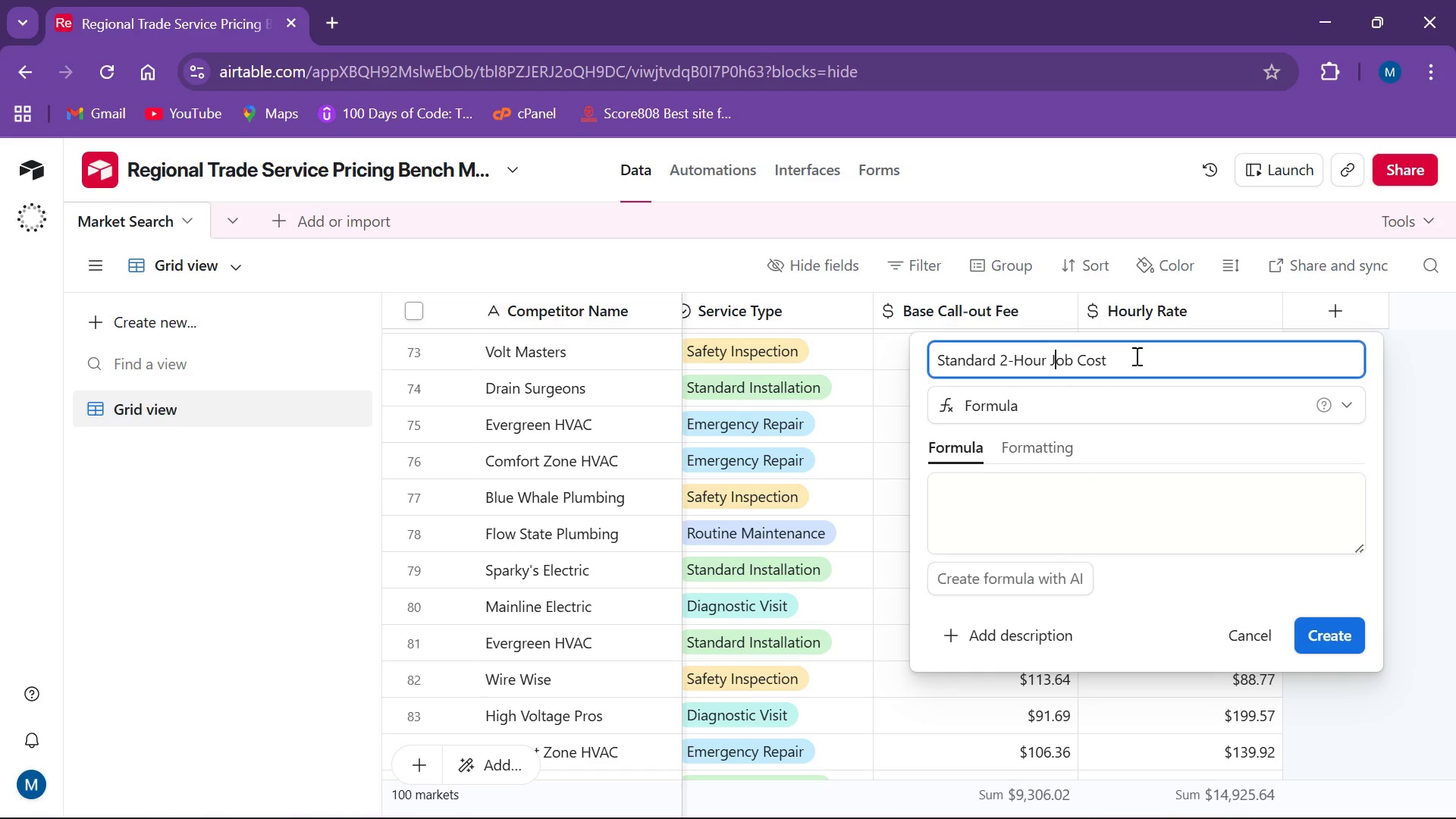 
key(Backspace)
 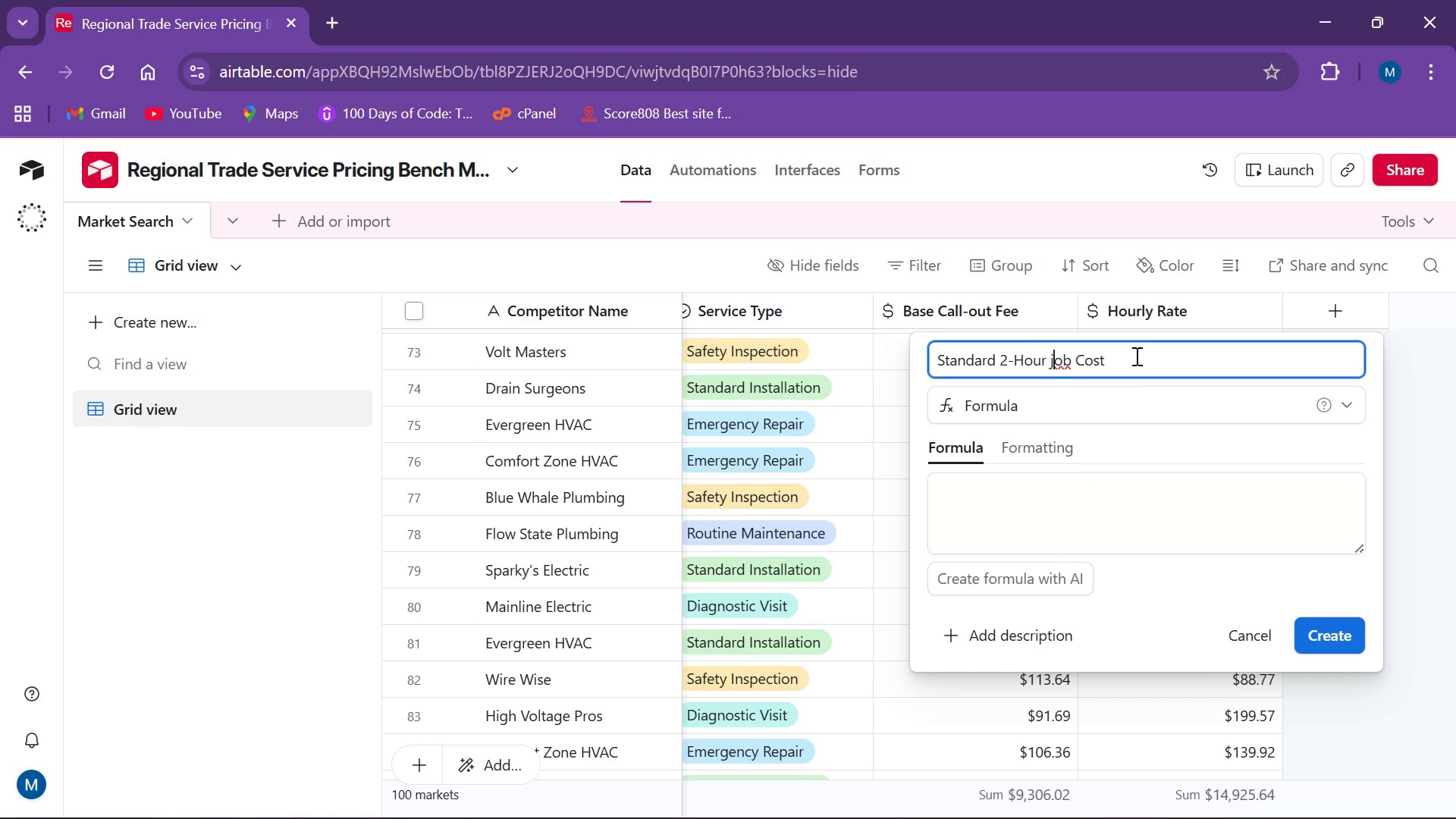 
key(J)
 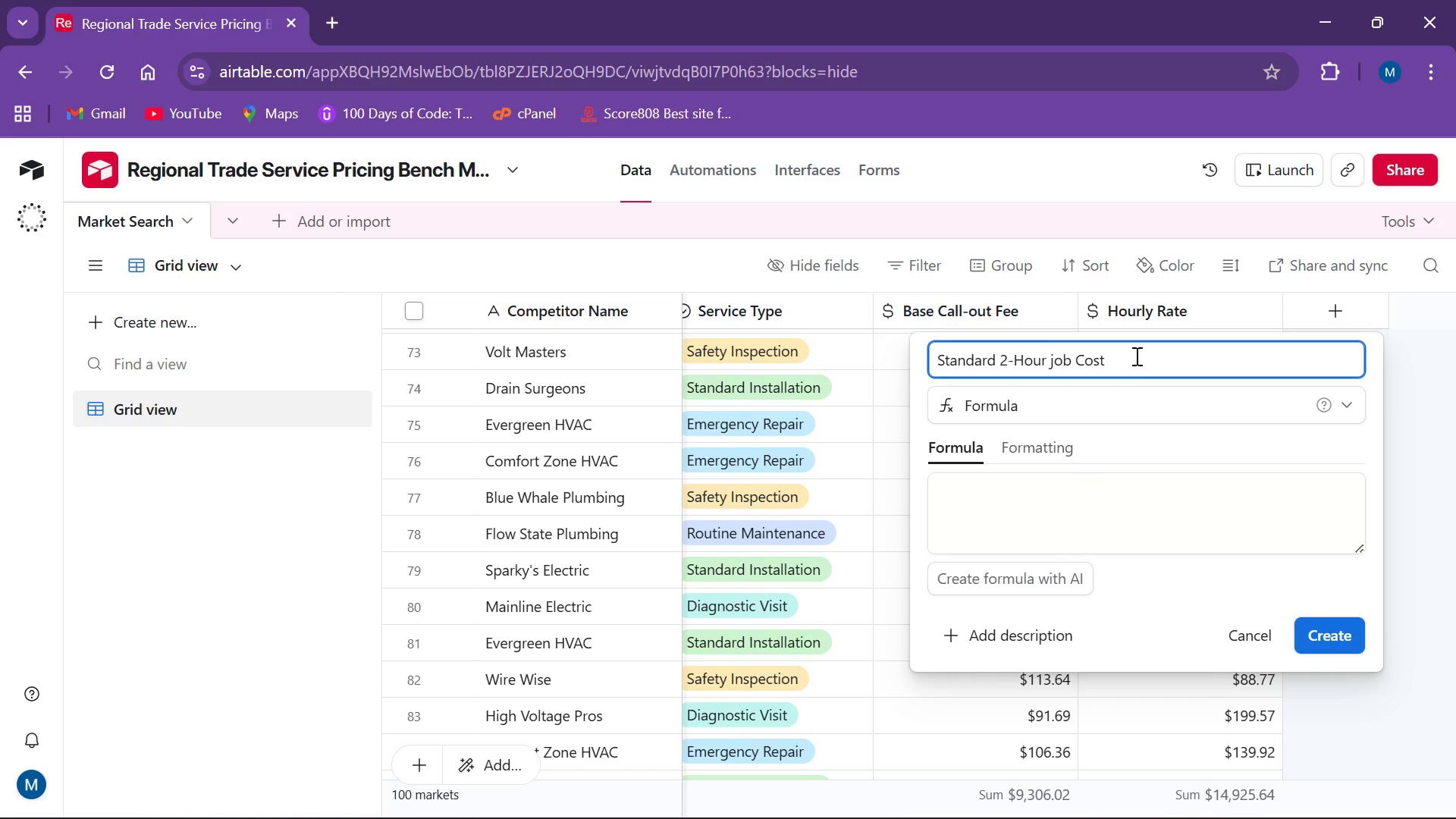 
key(Backspace)
 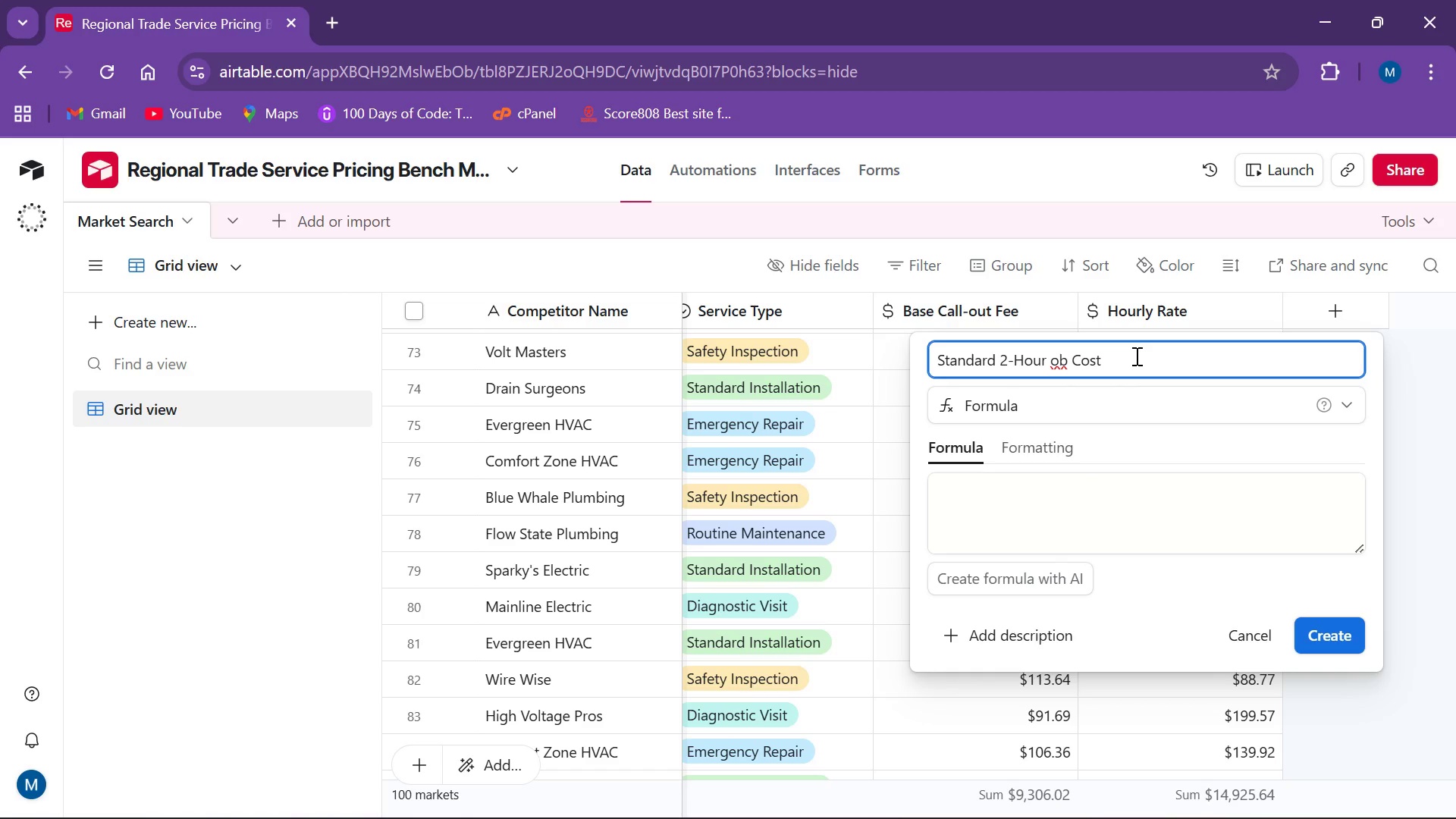 
key(CapsLock)
 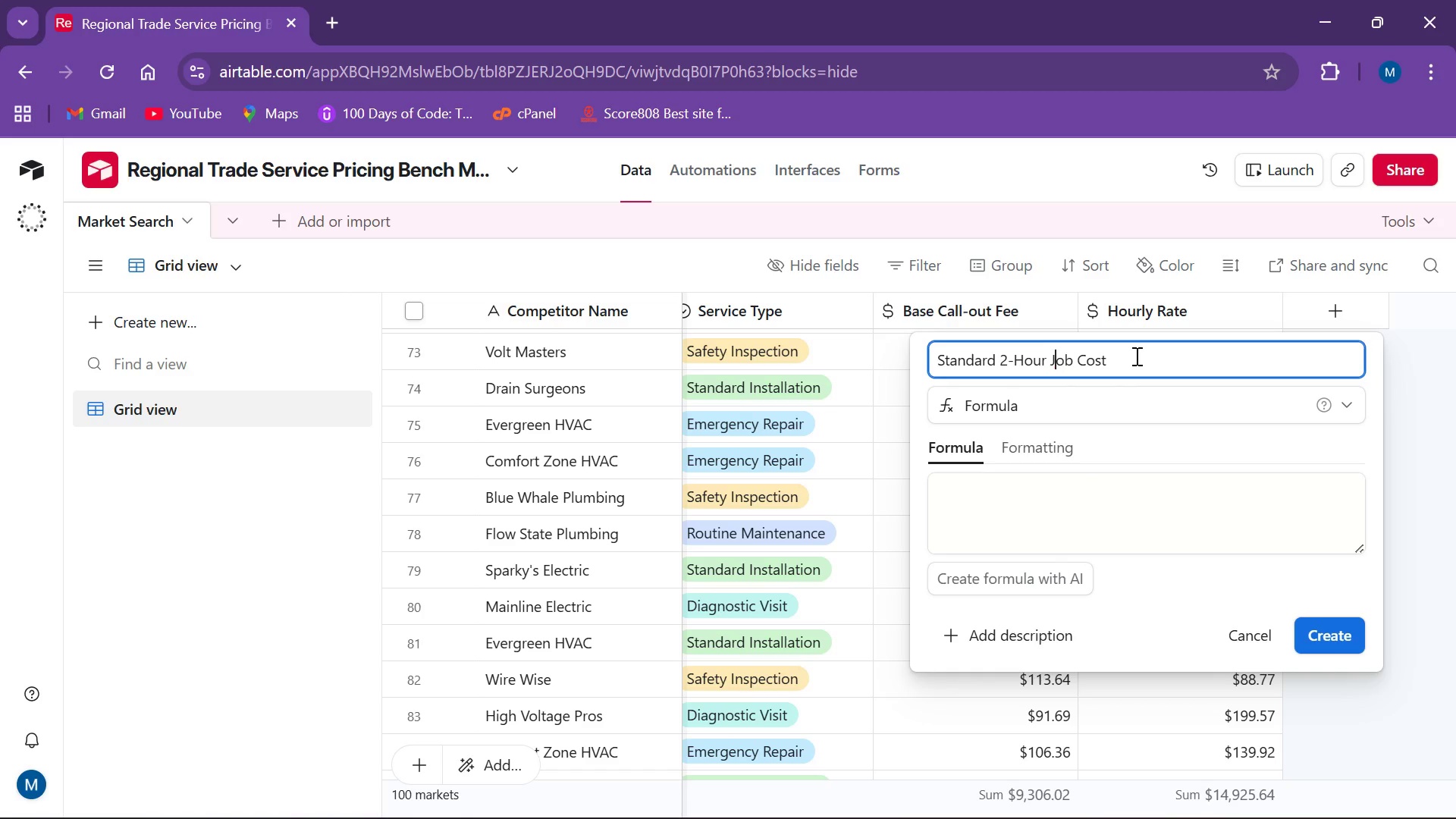 
key(J)
 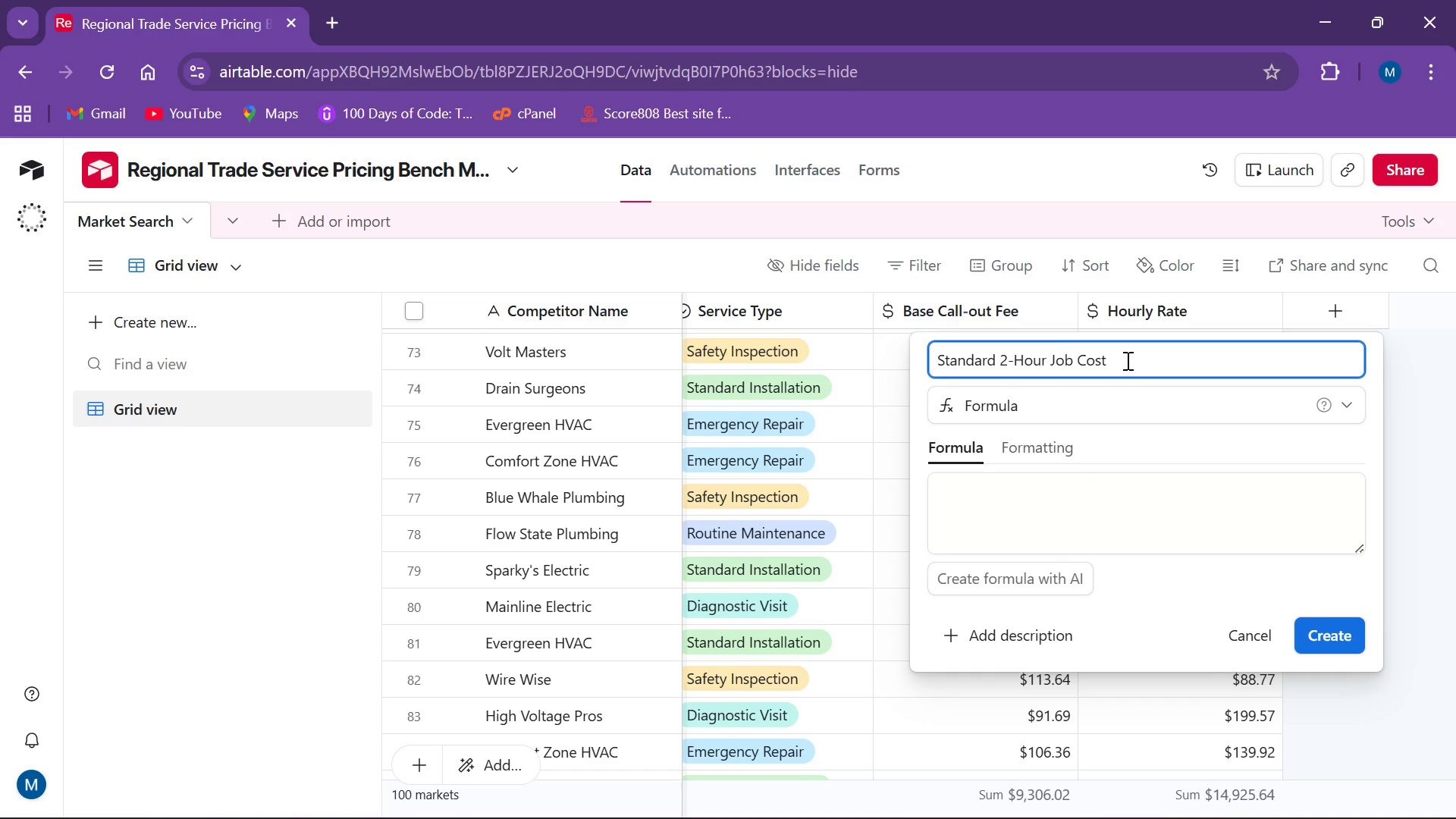 
left_click([1119, 360])
 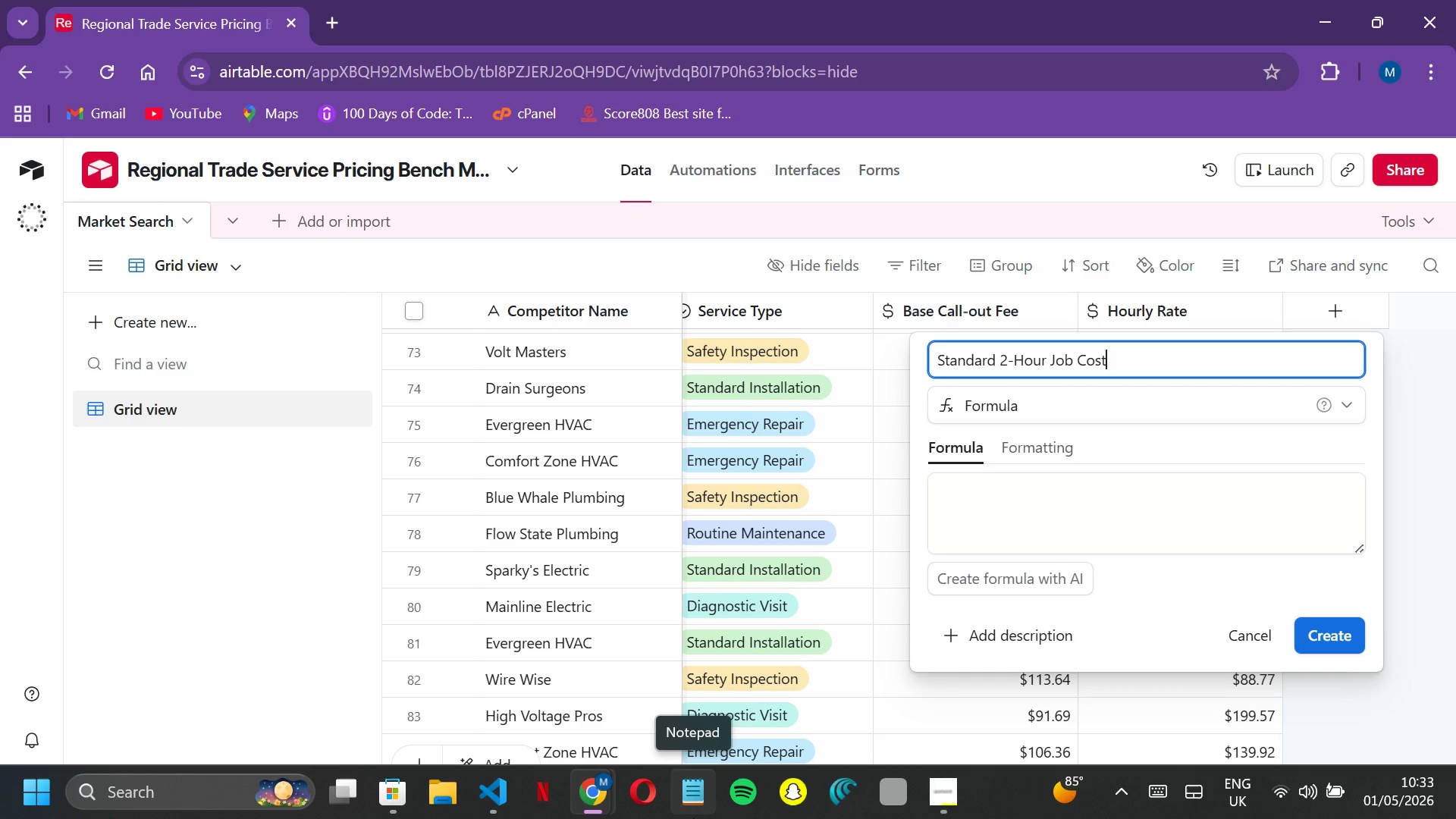 
wait(12.44)
 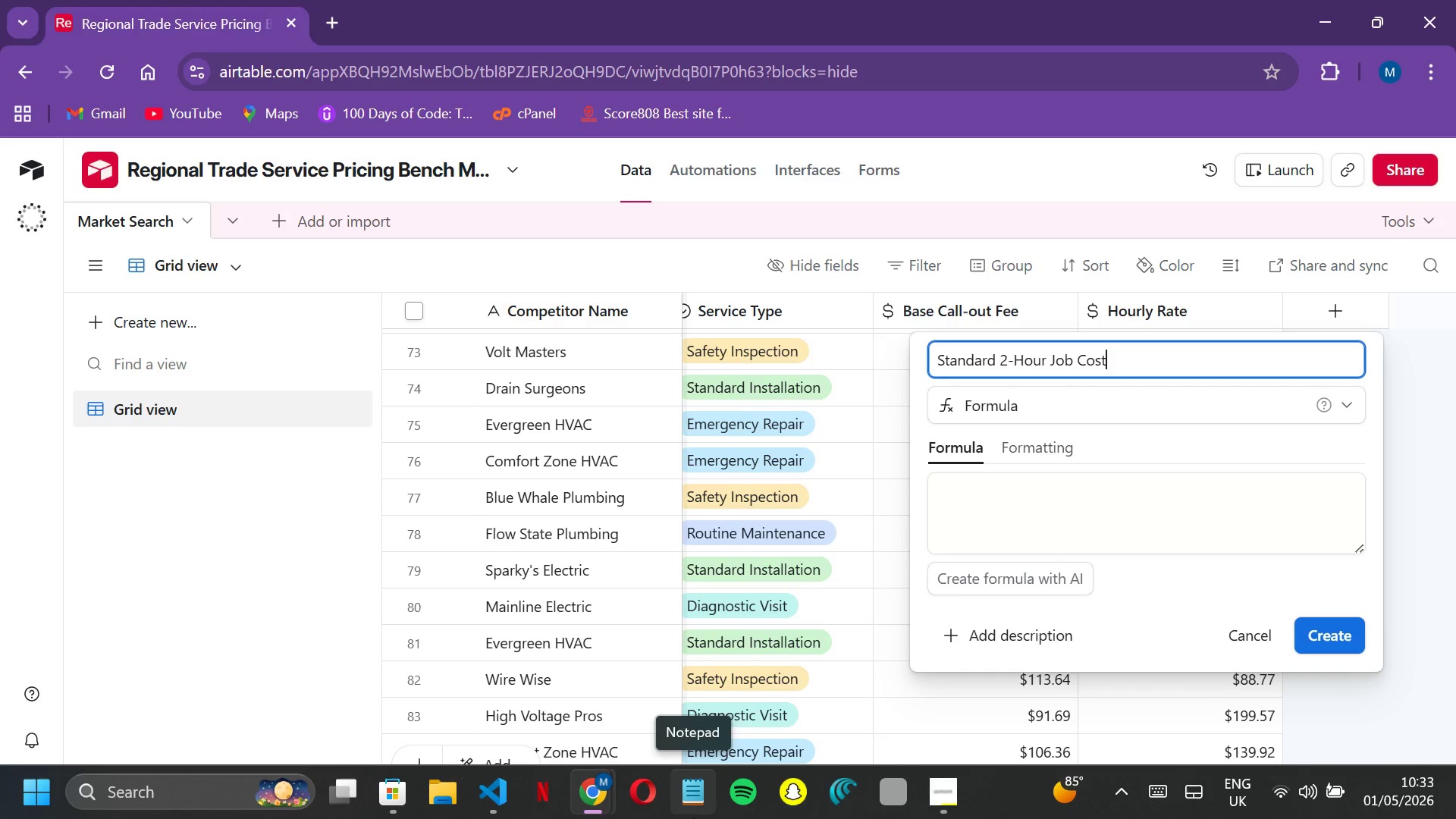 
scroll: coordinate [686, 818], scroll_direction: down, amount: 4.0
 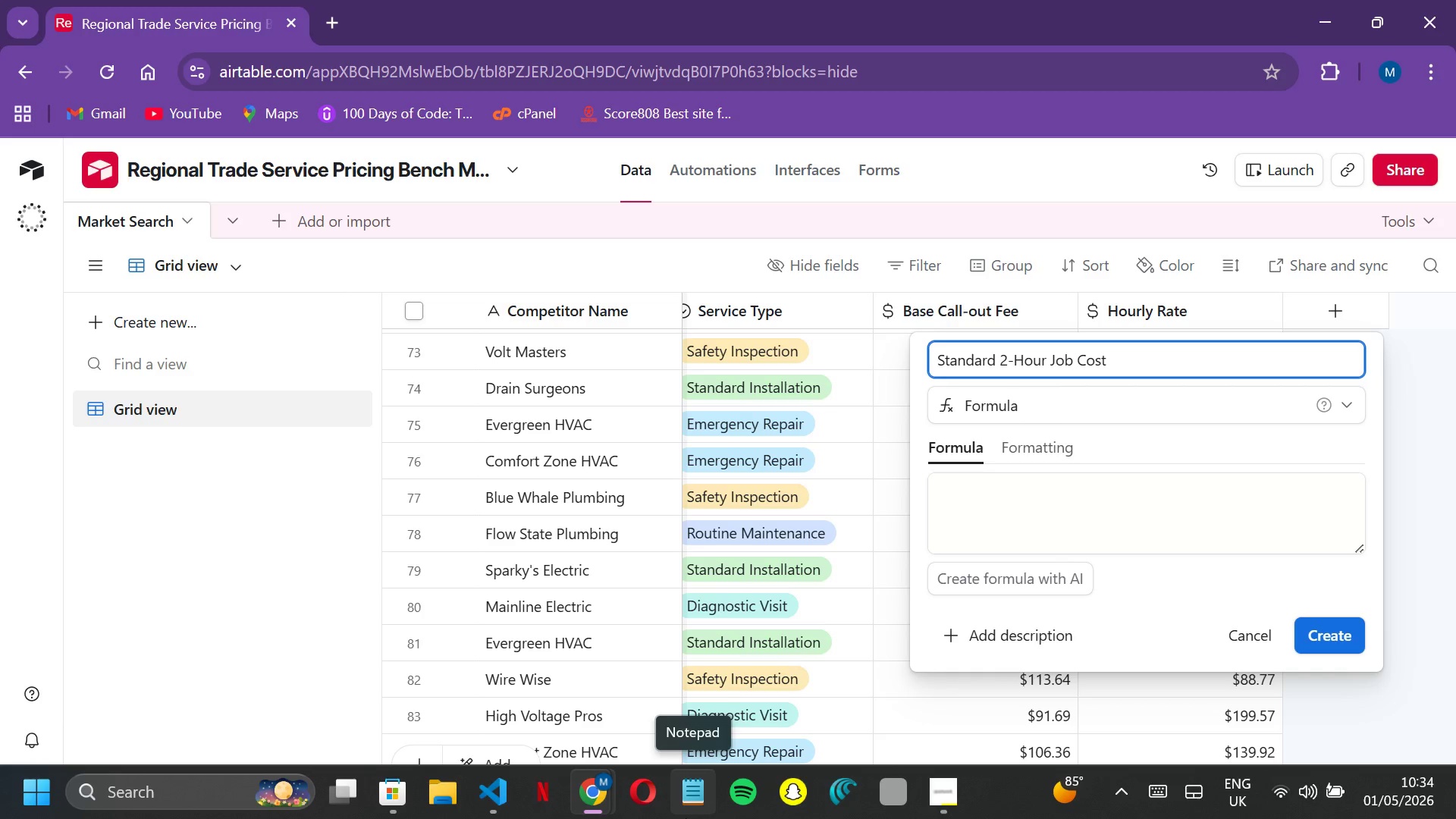 
scroll: coordinate [662, 789], scroll_direction: none, amount: 0.0
 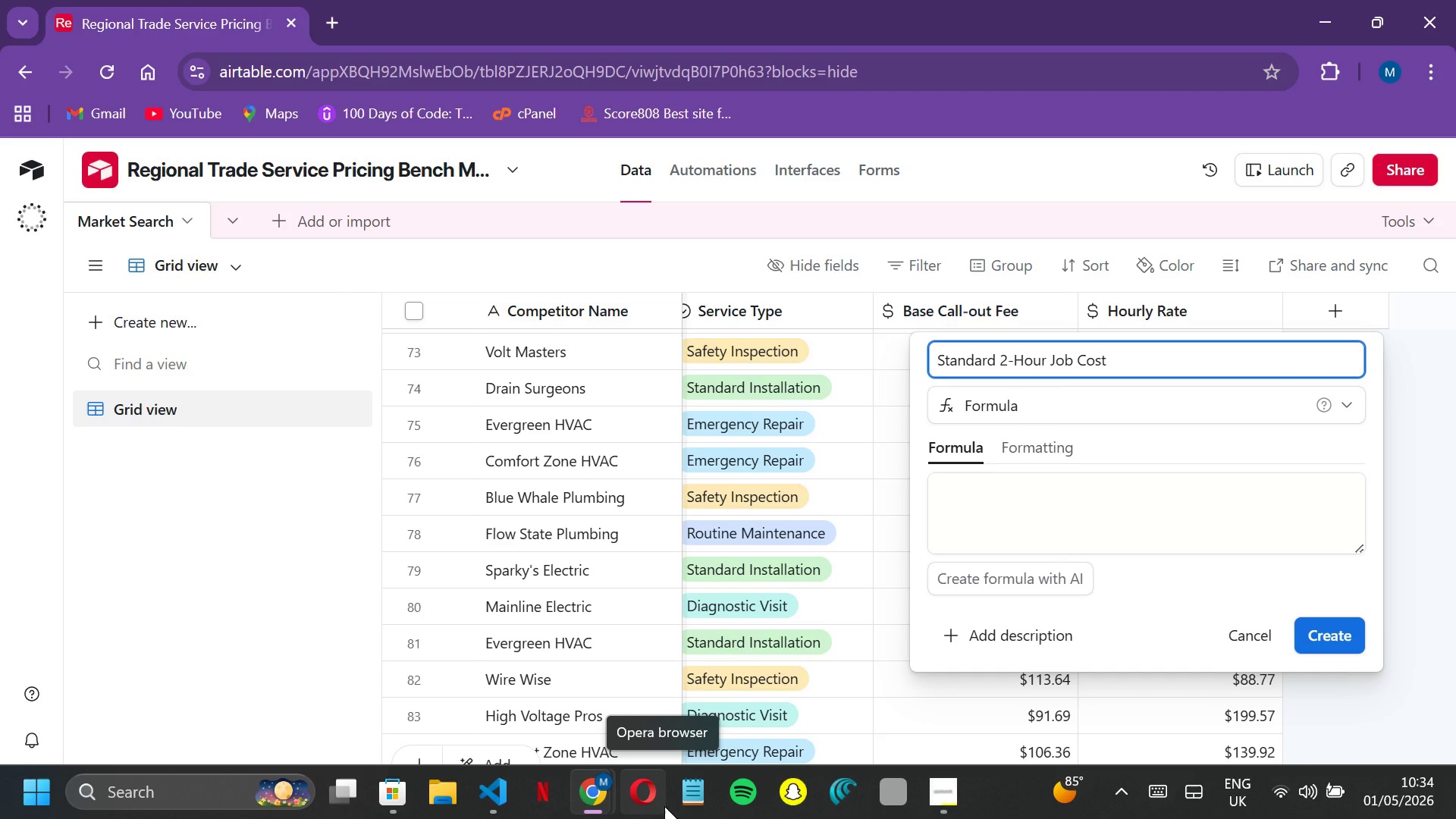 
wait(9.9)
 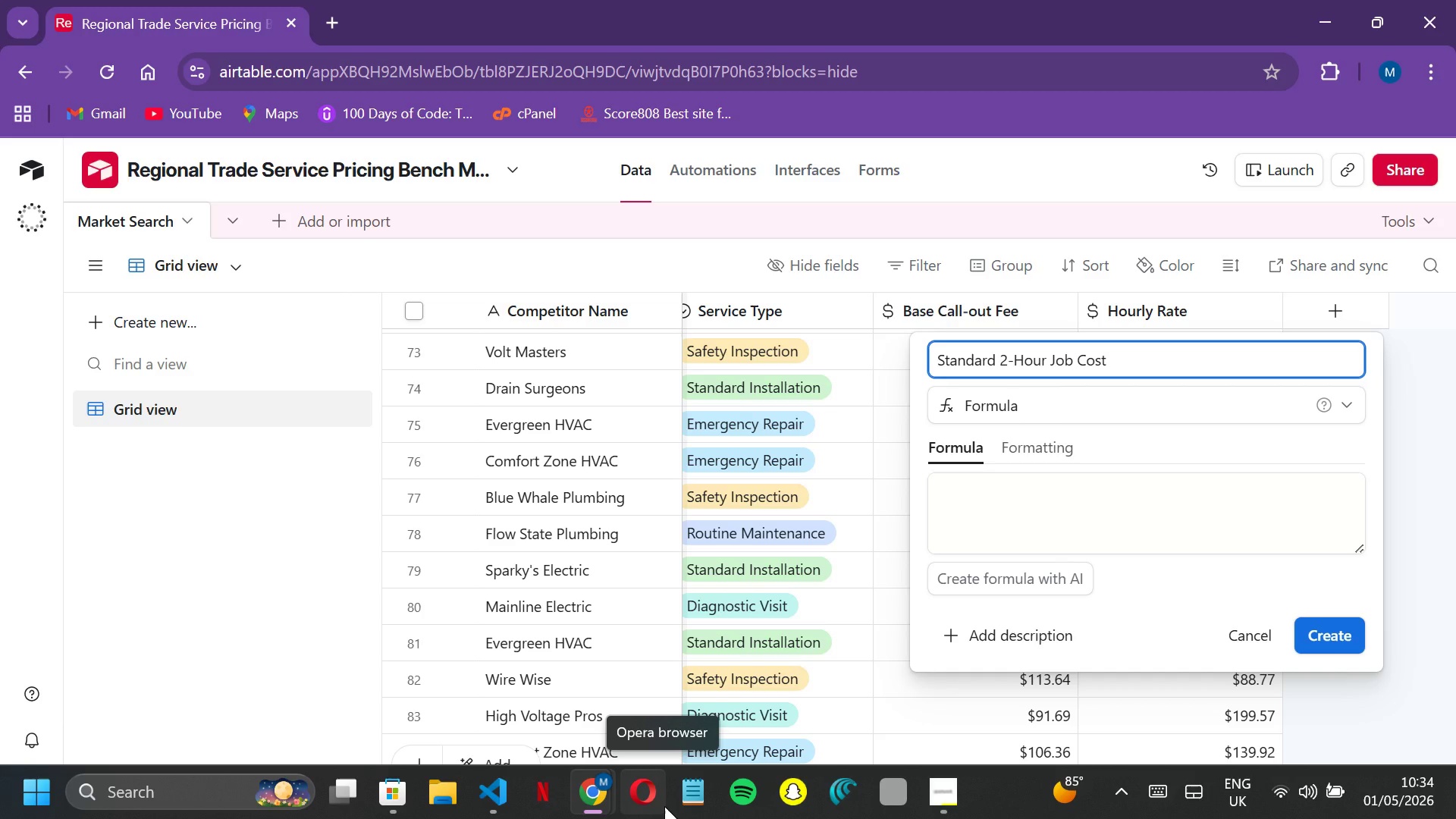 
left_click([1041, 525])
 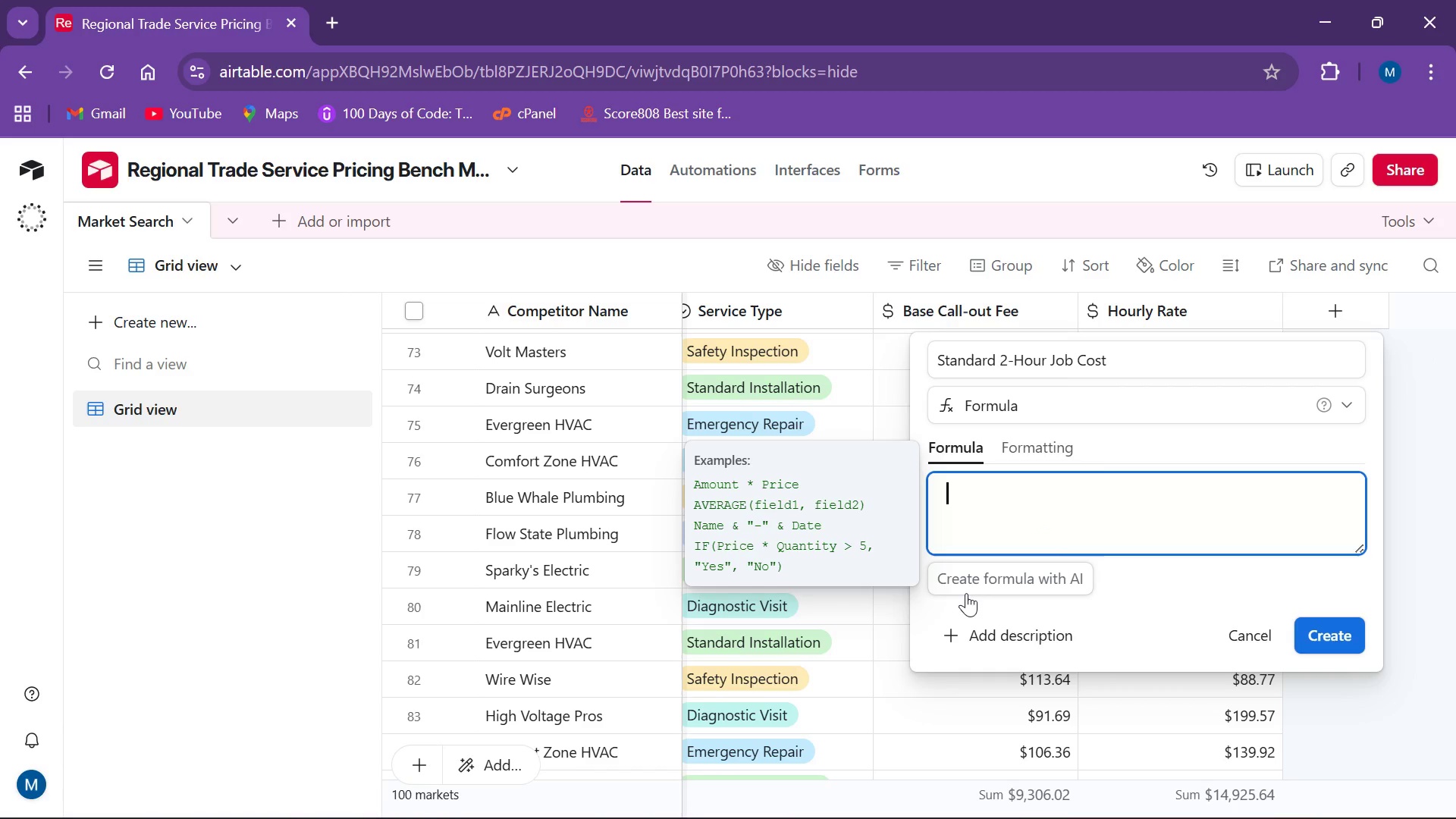 
wait(5.16)
 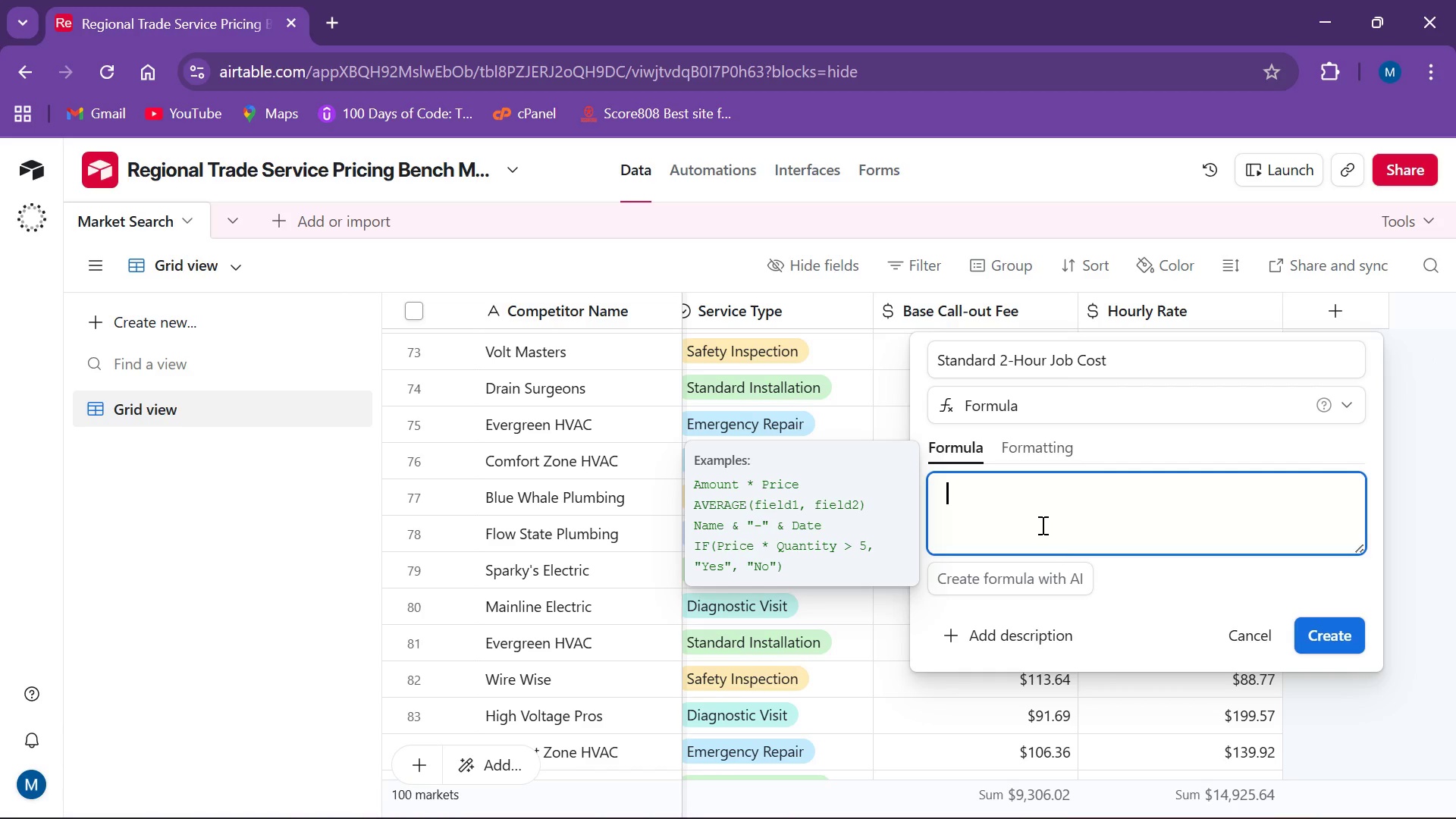 
key(Shift+BracketLeft)
 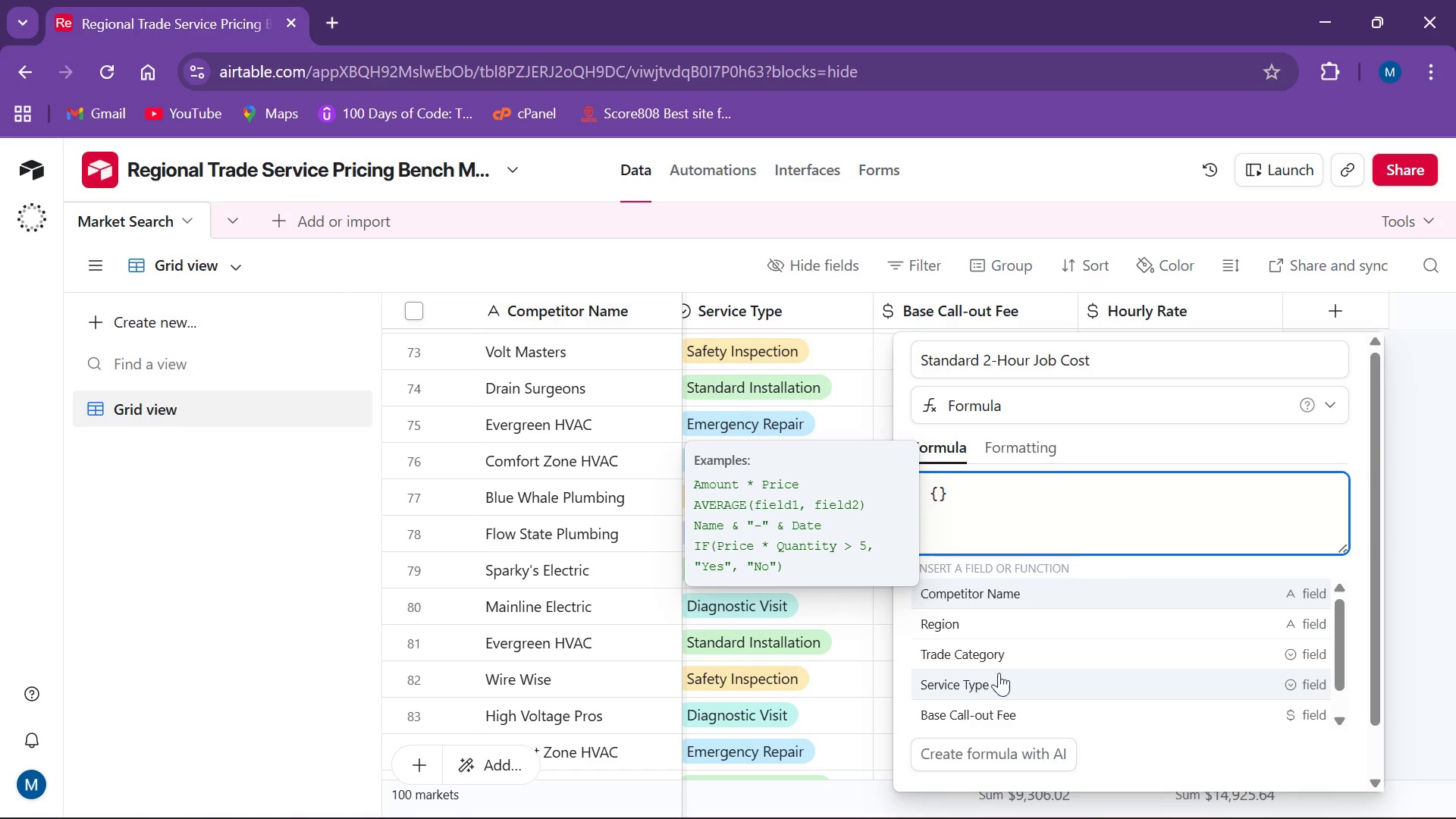 
wait(7.53)
 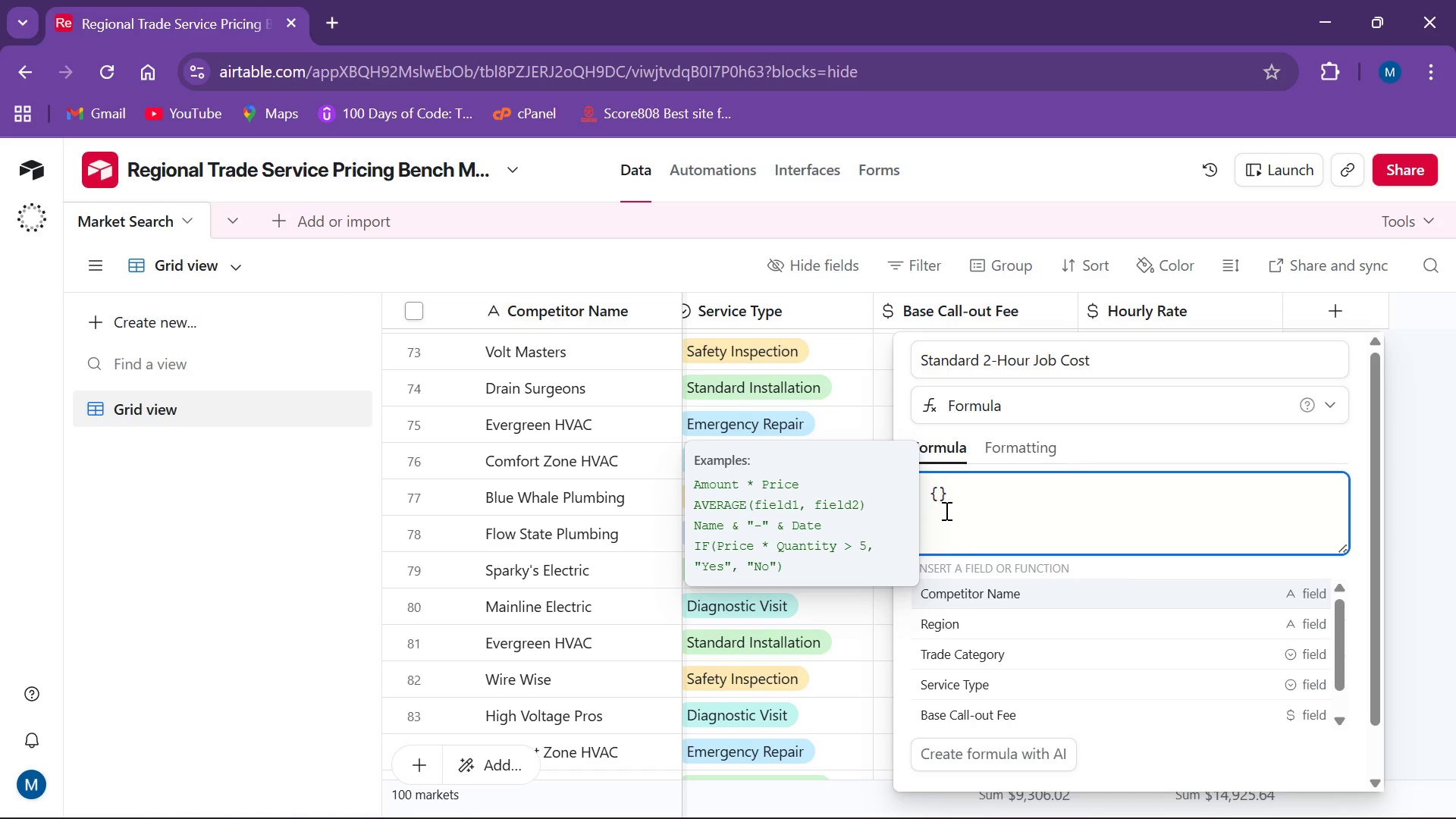 
left_click([1010, 711])
 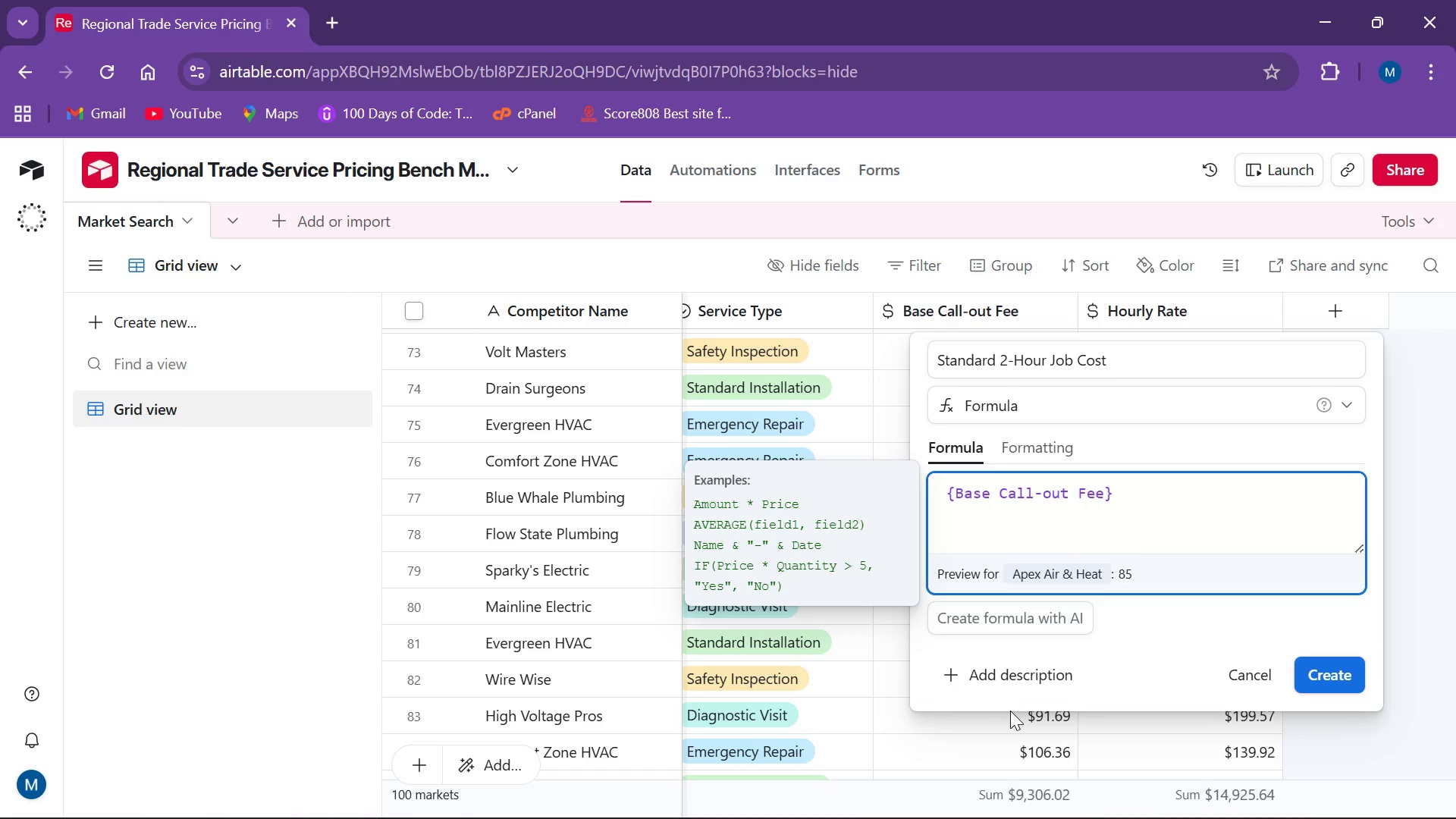 
hold_key(key=ShiftLeft, duration=0.38)
 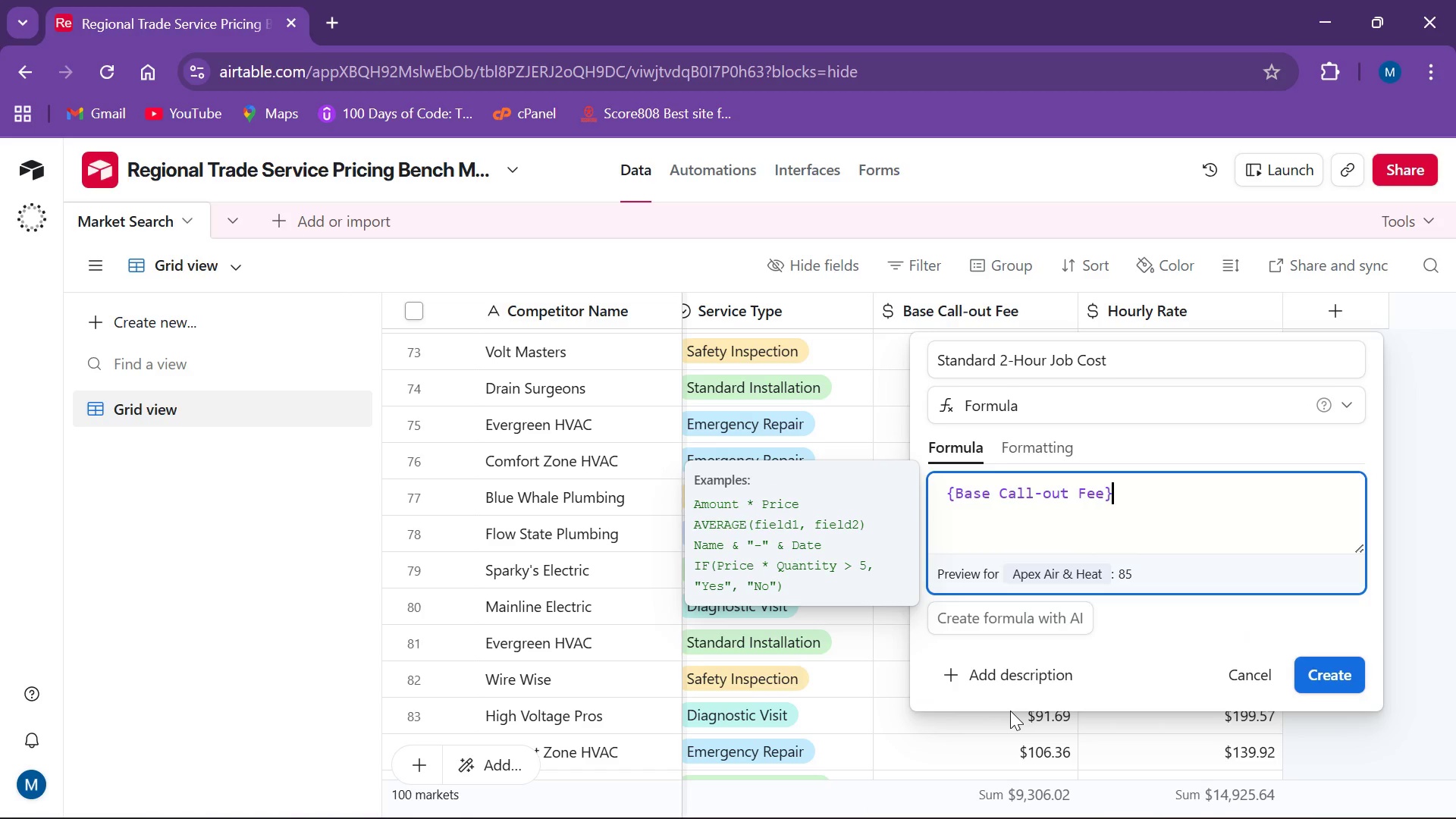 
key(Shift+Equal)
 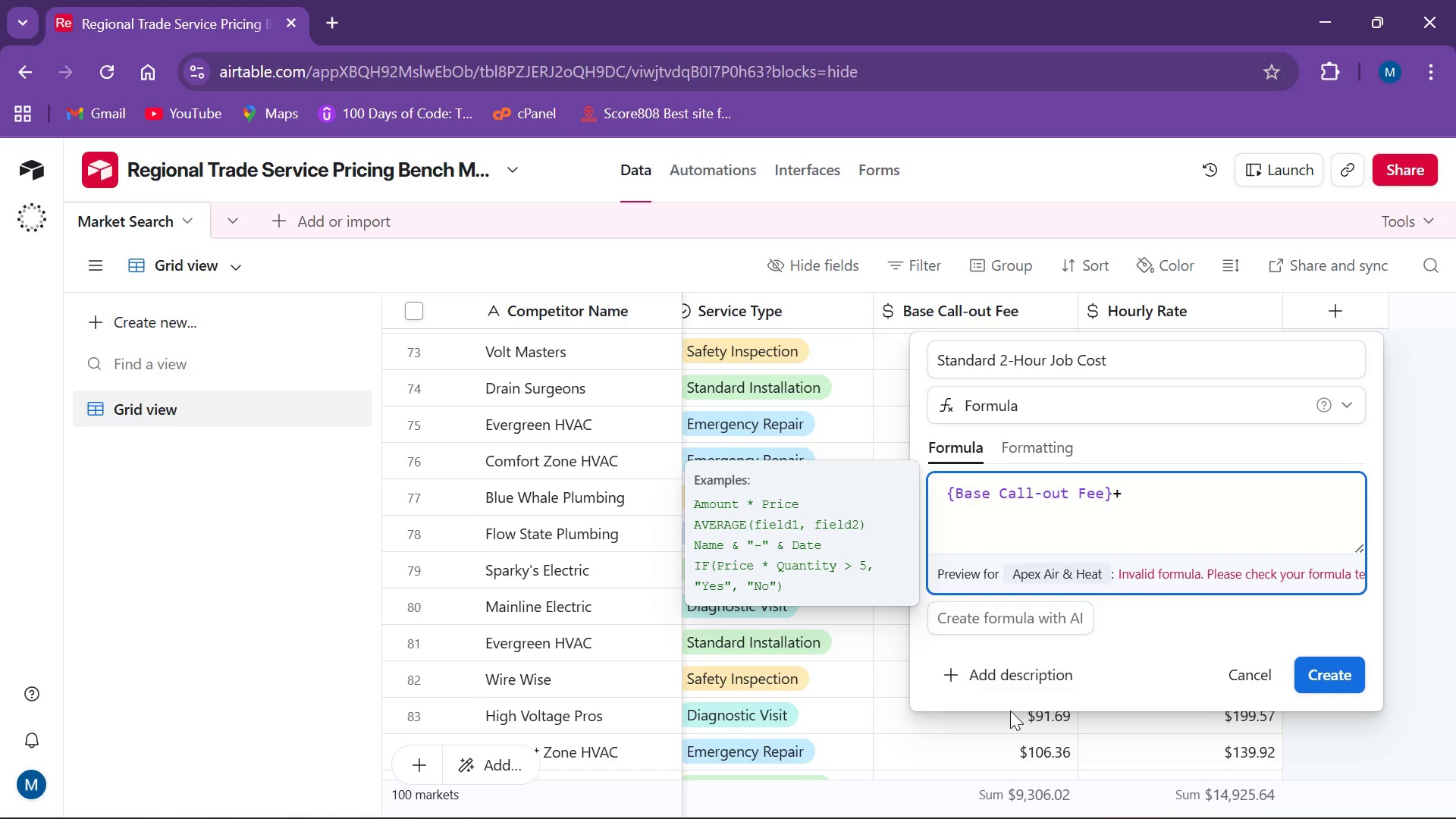 
wait(9.67)
 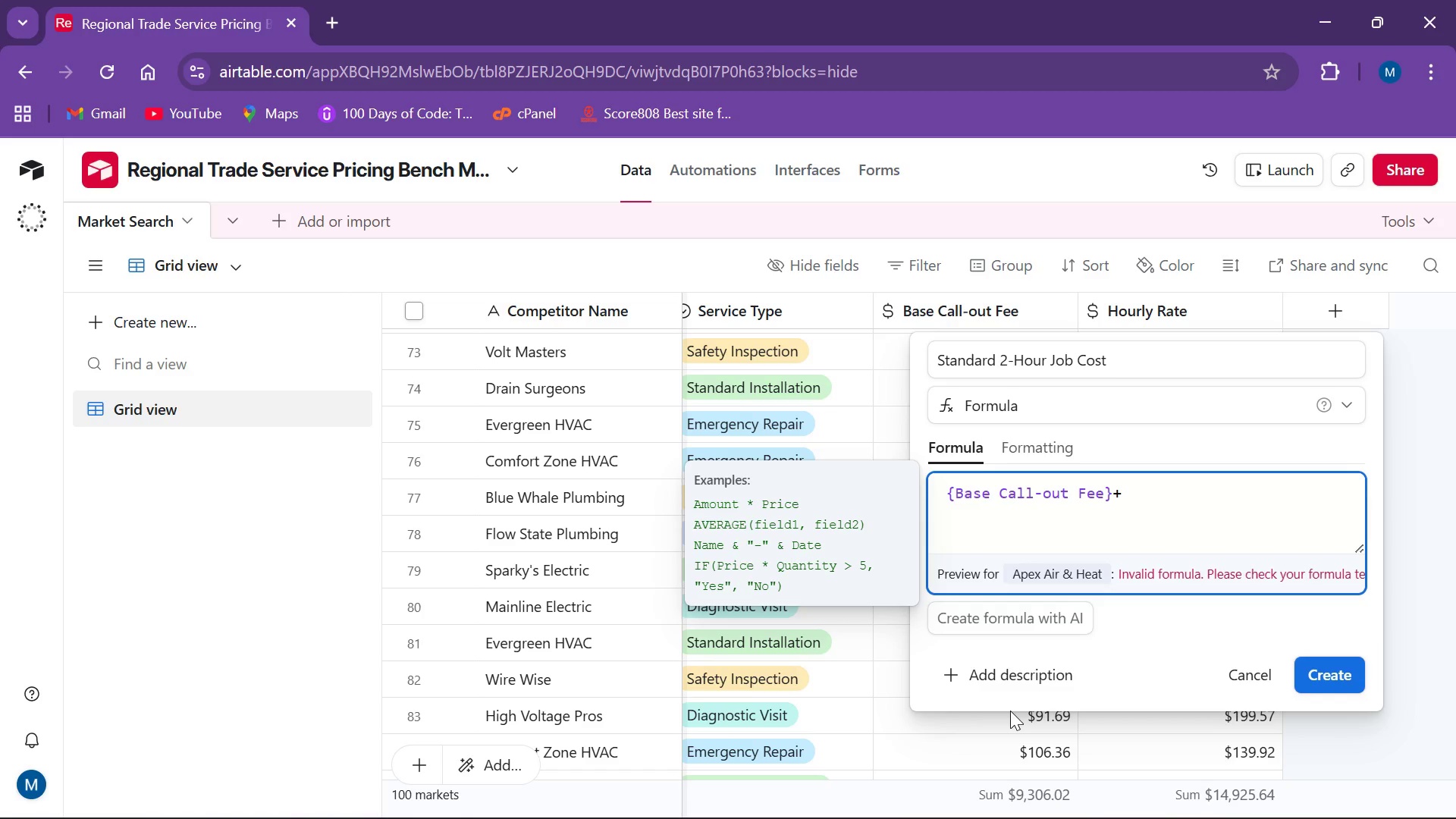 
key(Backspace)
 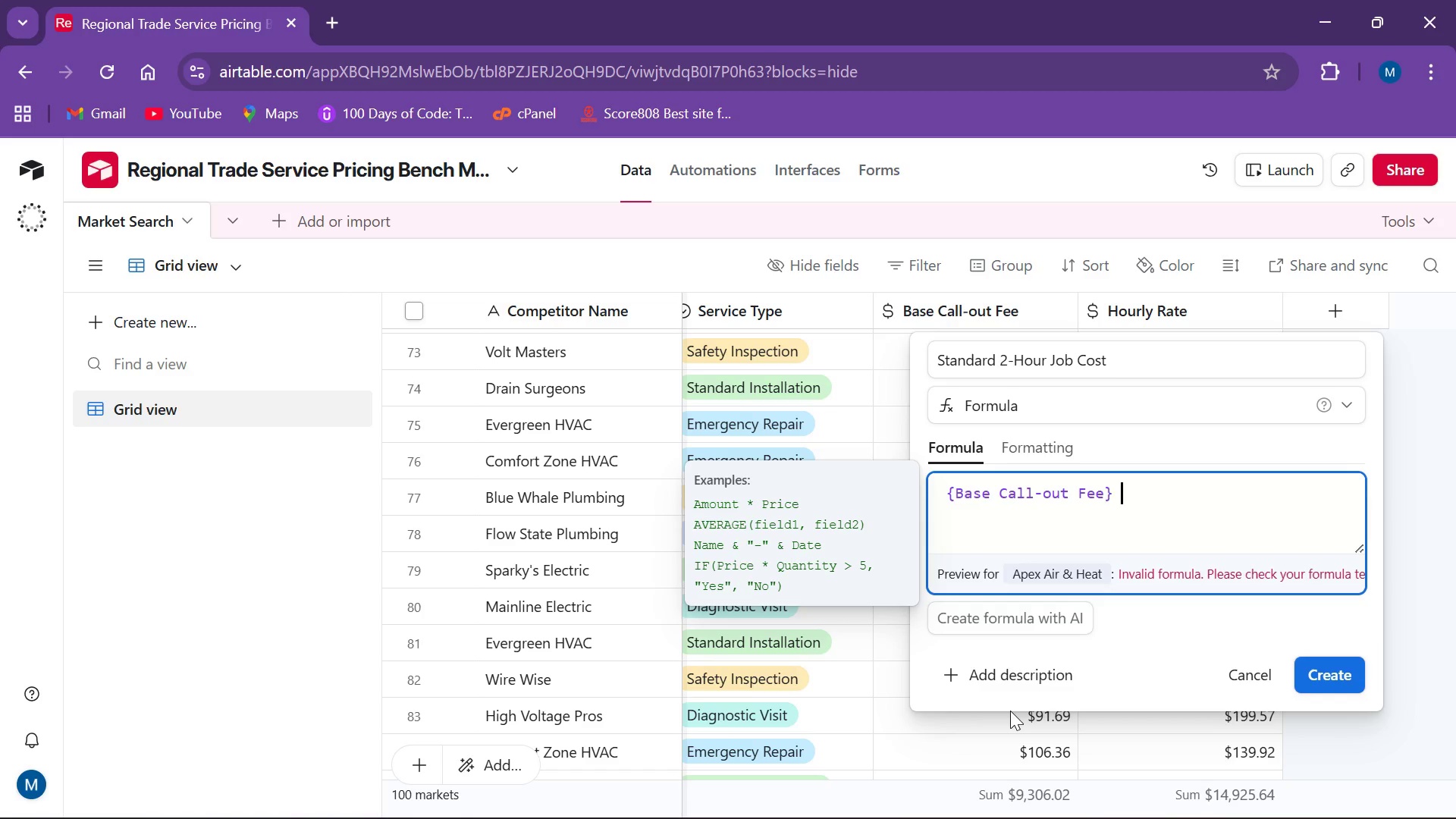 
key(Space)
 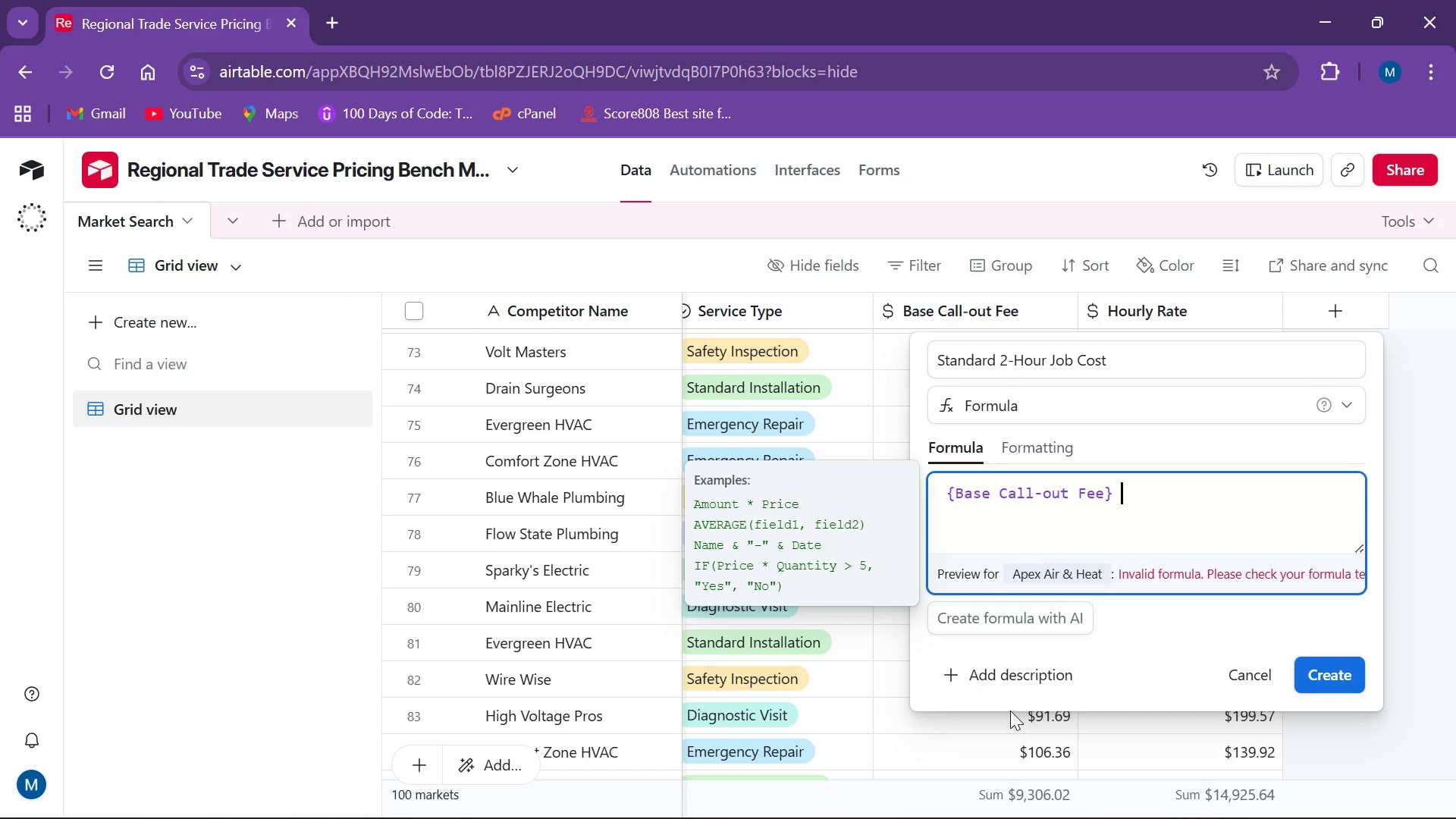 
key(Shift+Equal)
 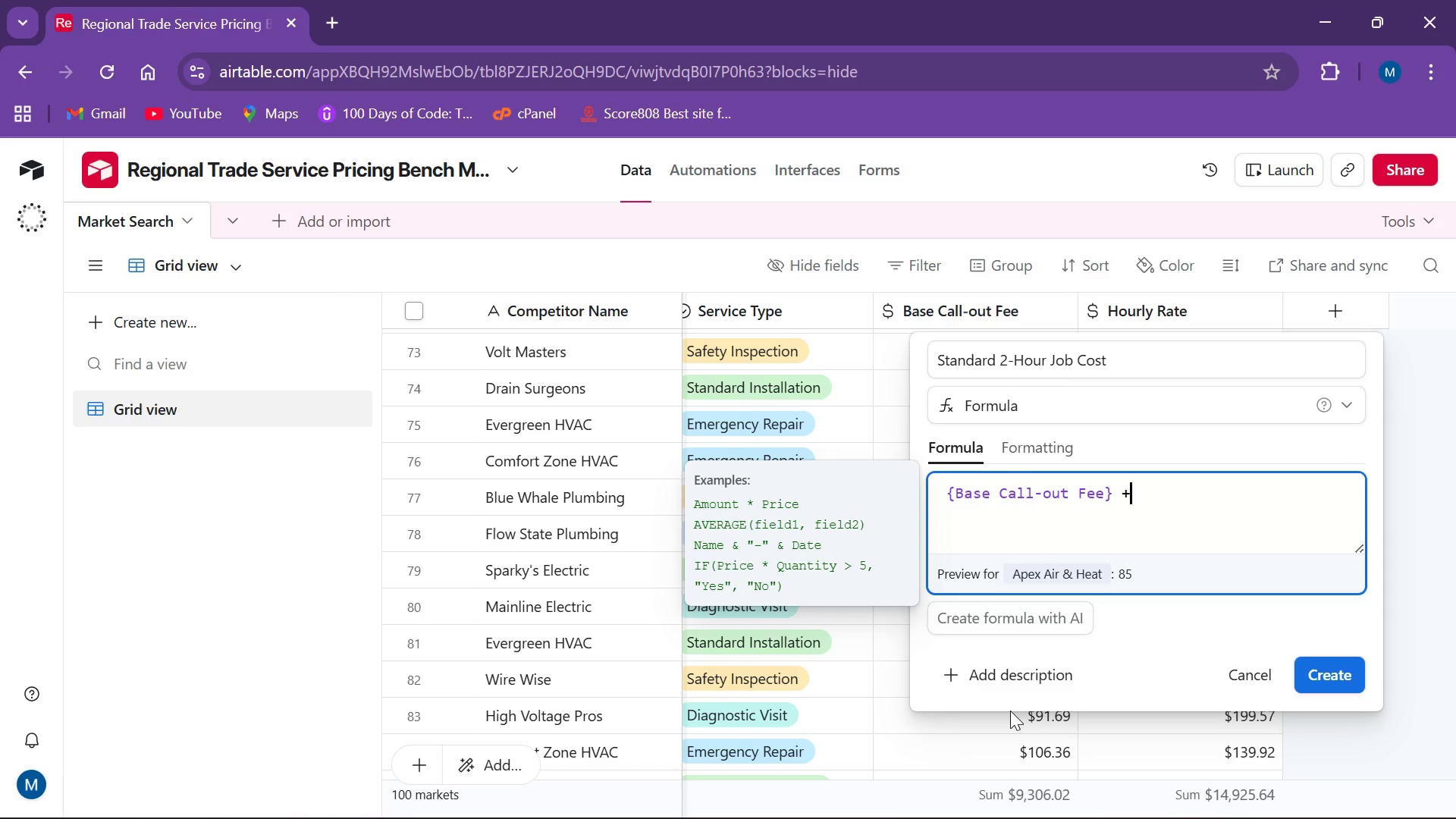 
key(Space)
 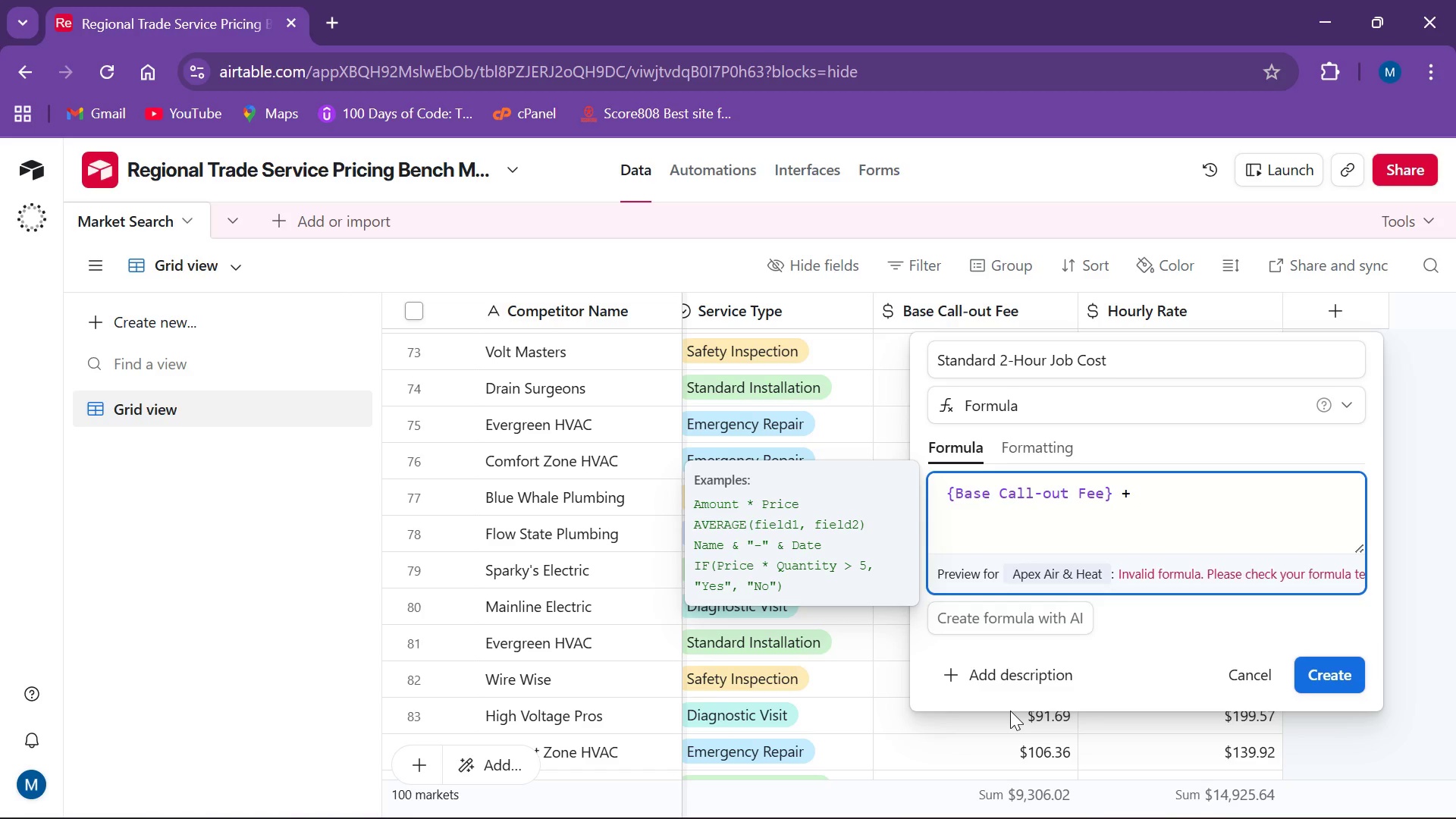 
key(Shift+BracketLeft)
 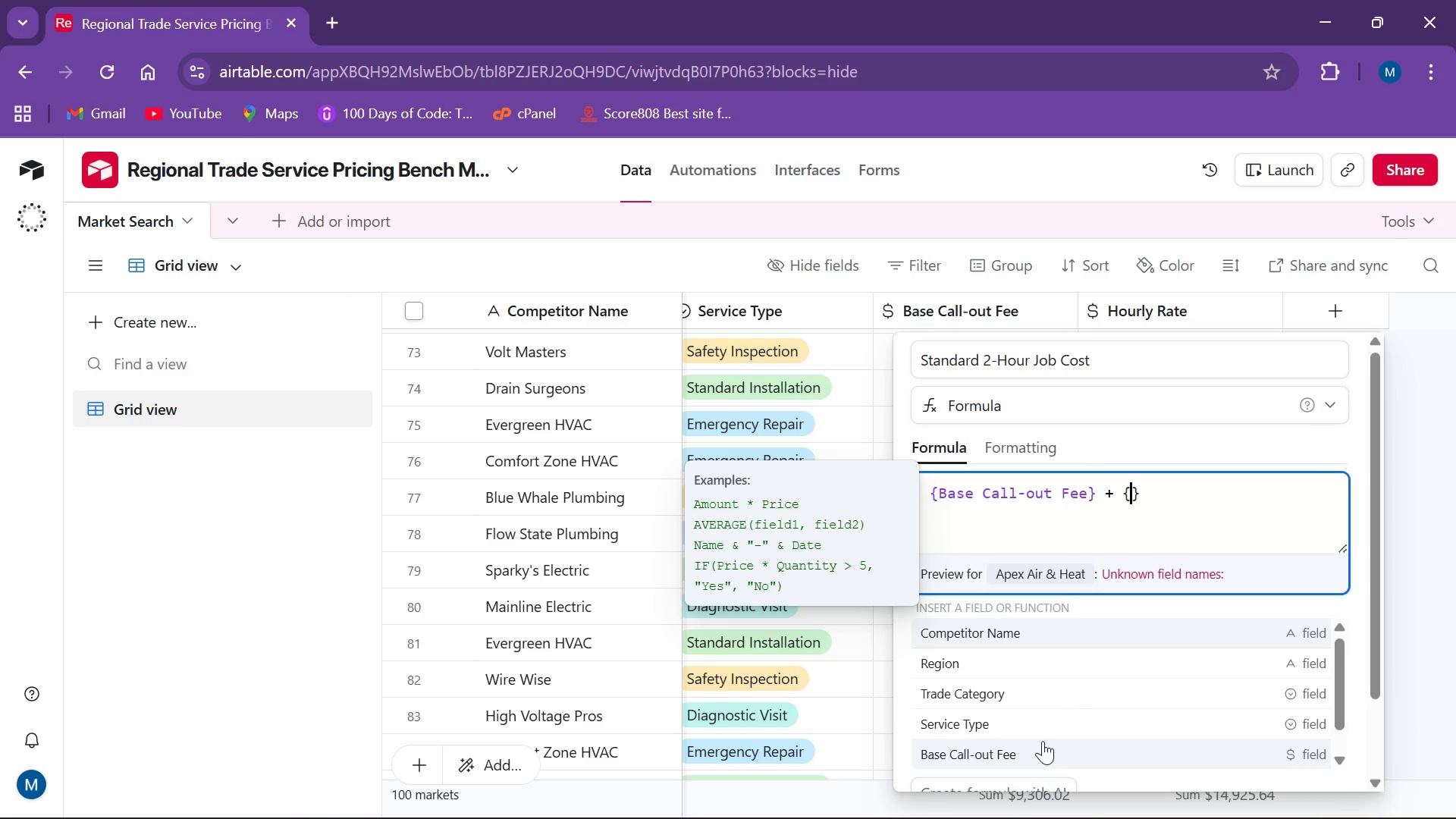 
mouse_move([1041, 730])
 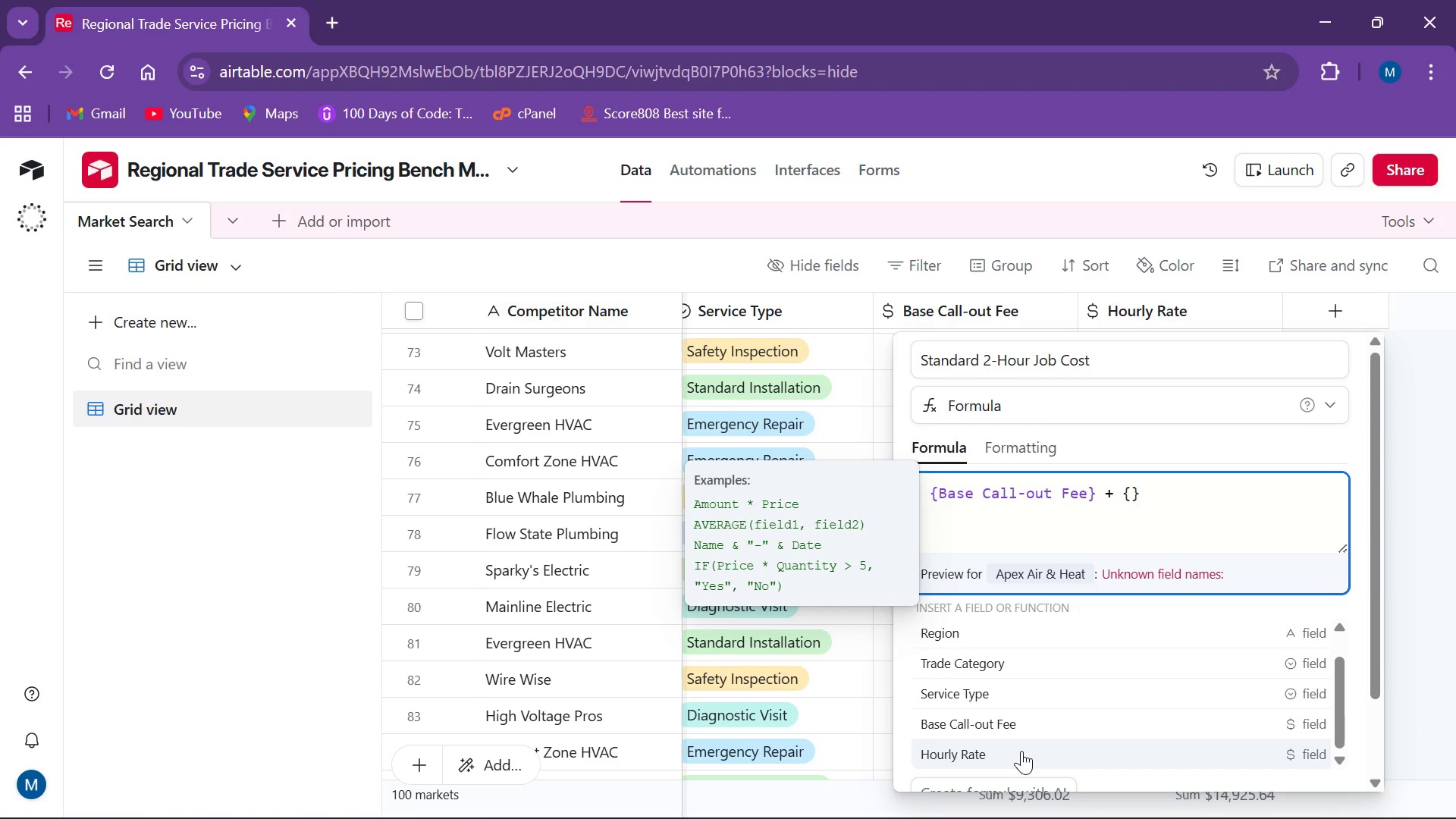 
left_click([1021, 751])
 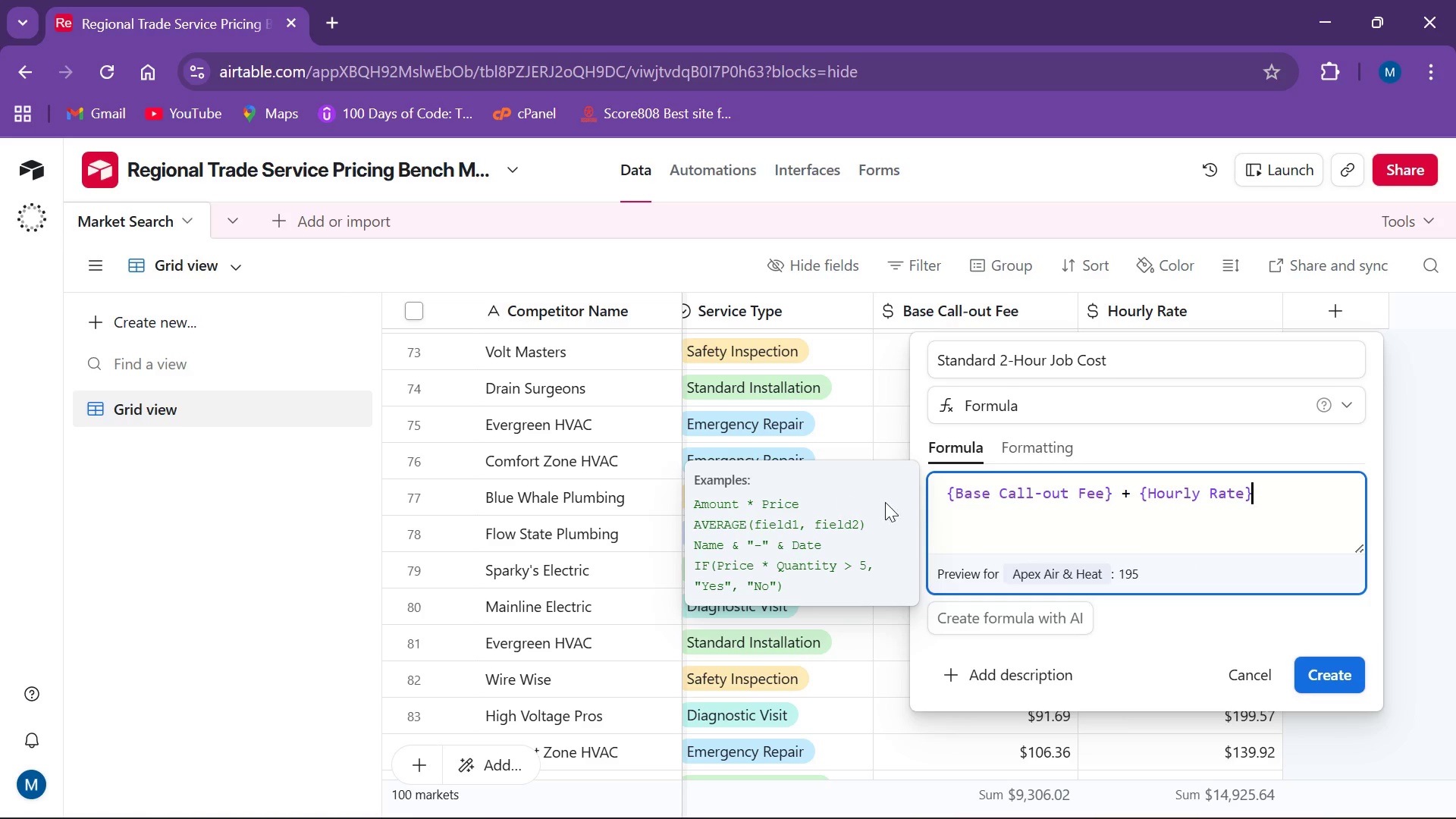 
wait(12.55)
 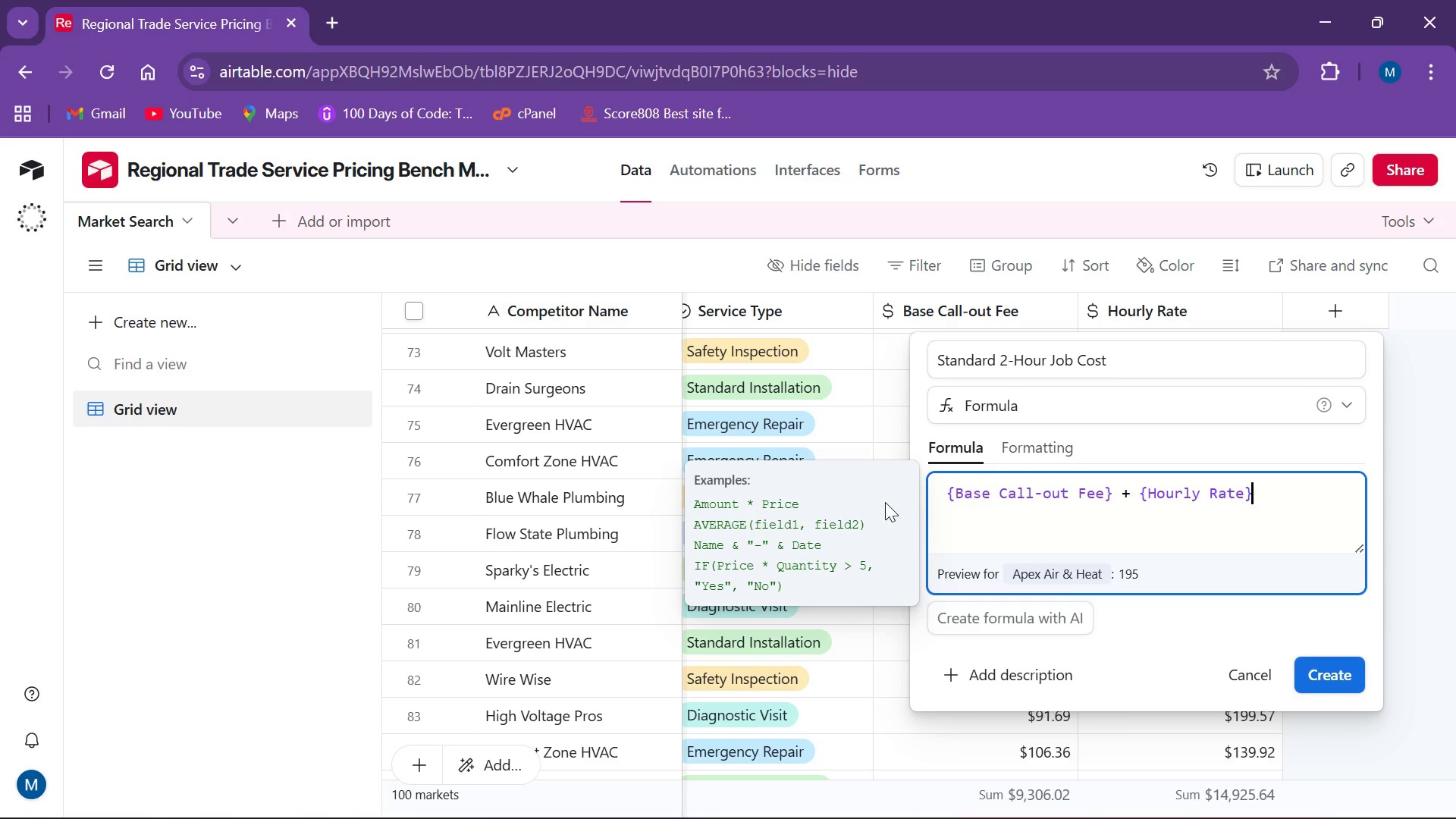 
left_click([1137, 485])
 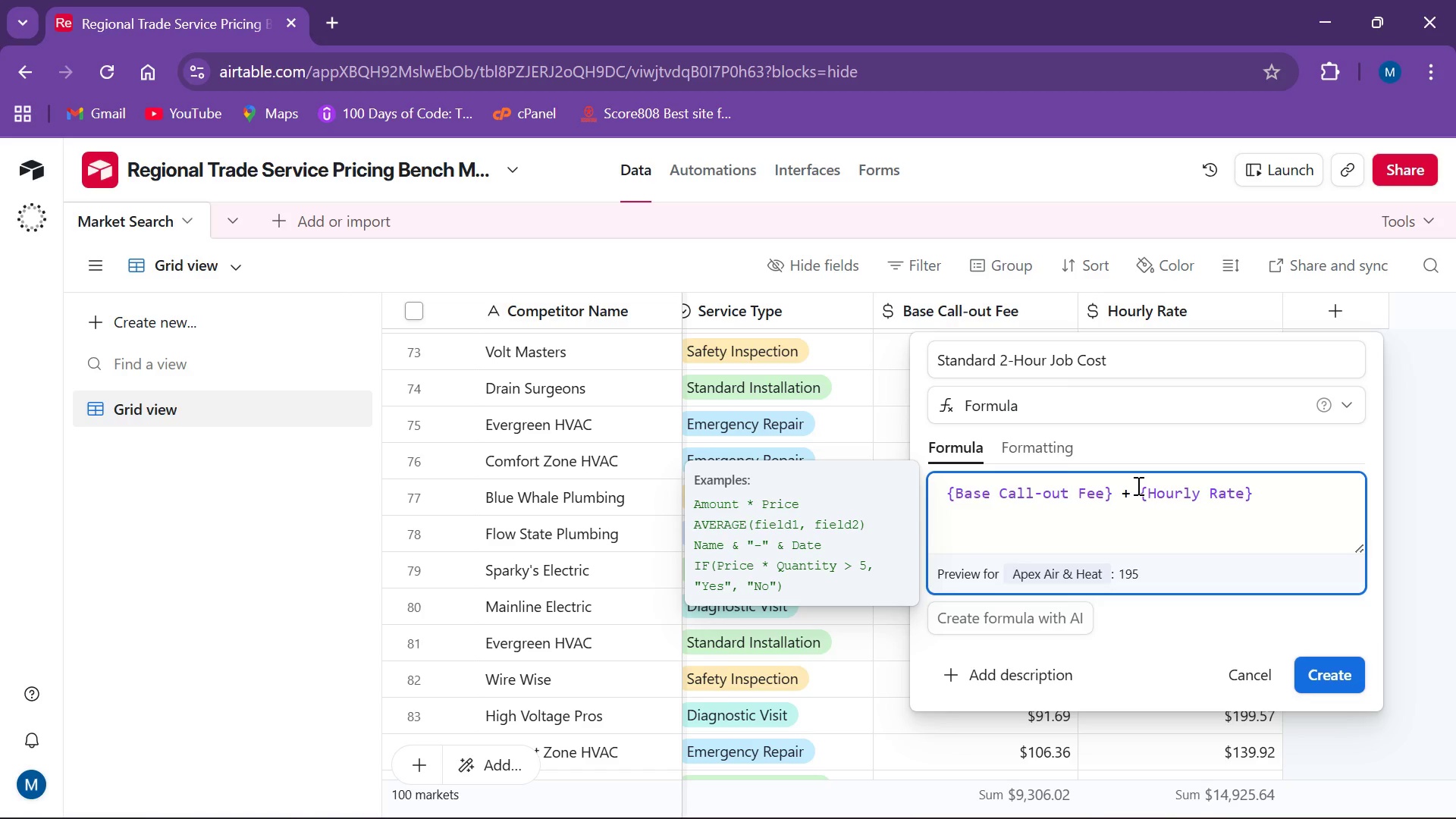 
hold_key(key=ShiftLeft, duration=0.78)